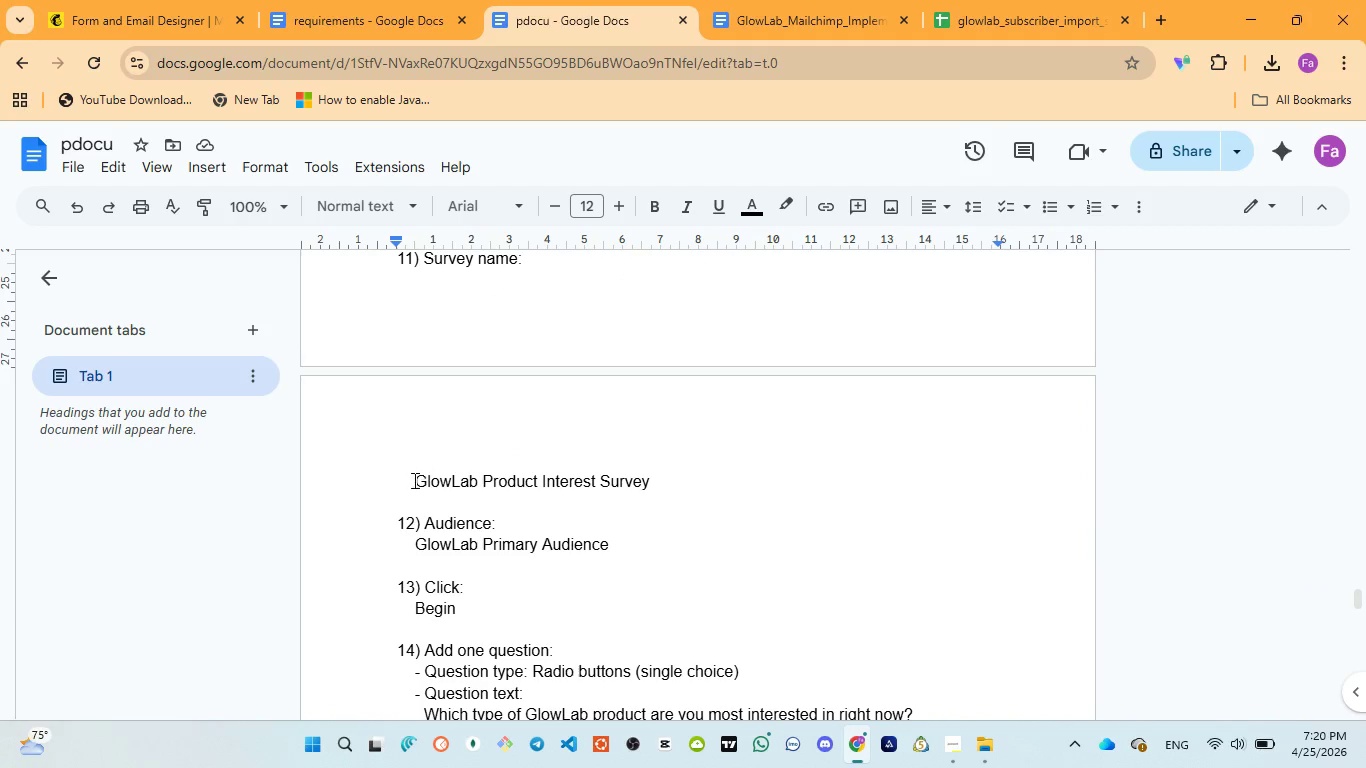 
left_click_drag(start_coordinate=[413, 480], to_coordinate=[659, 480])
 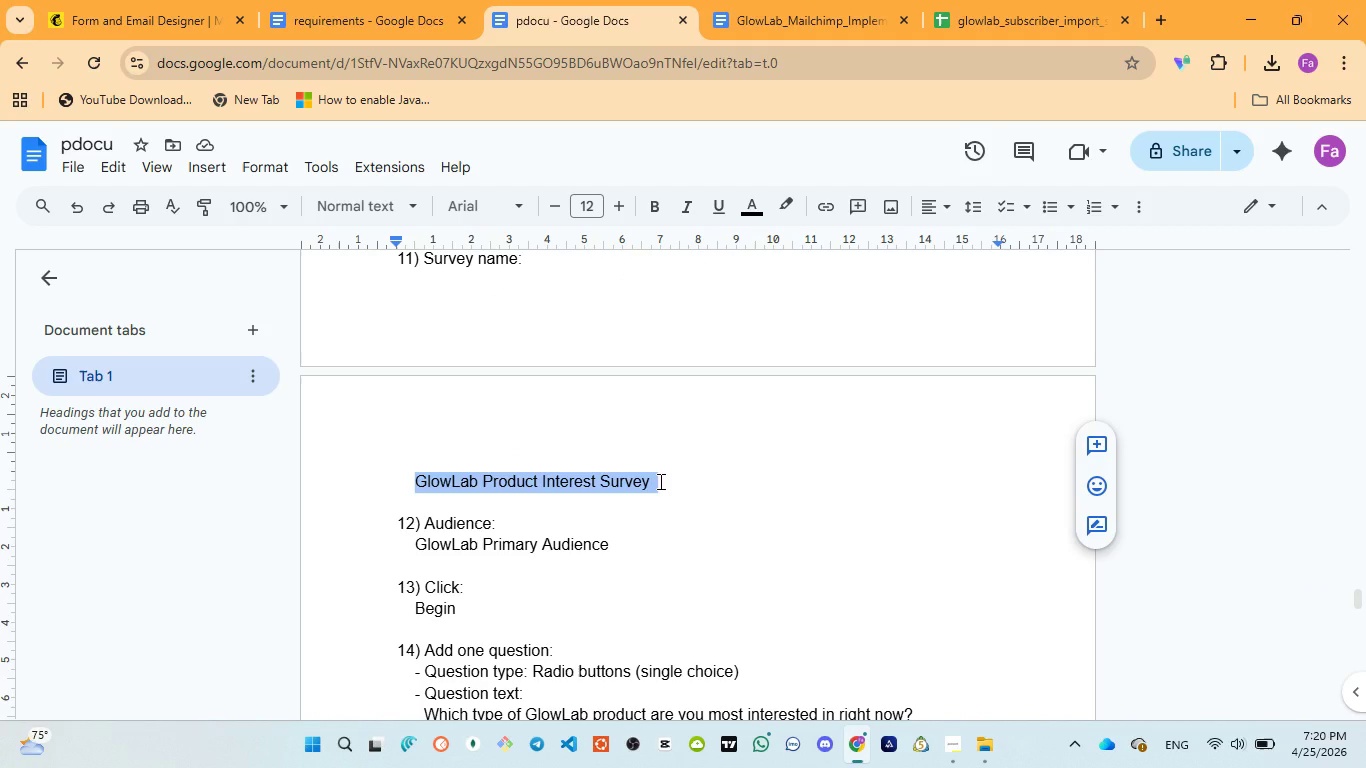 
key(Control+C)
 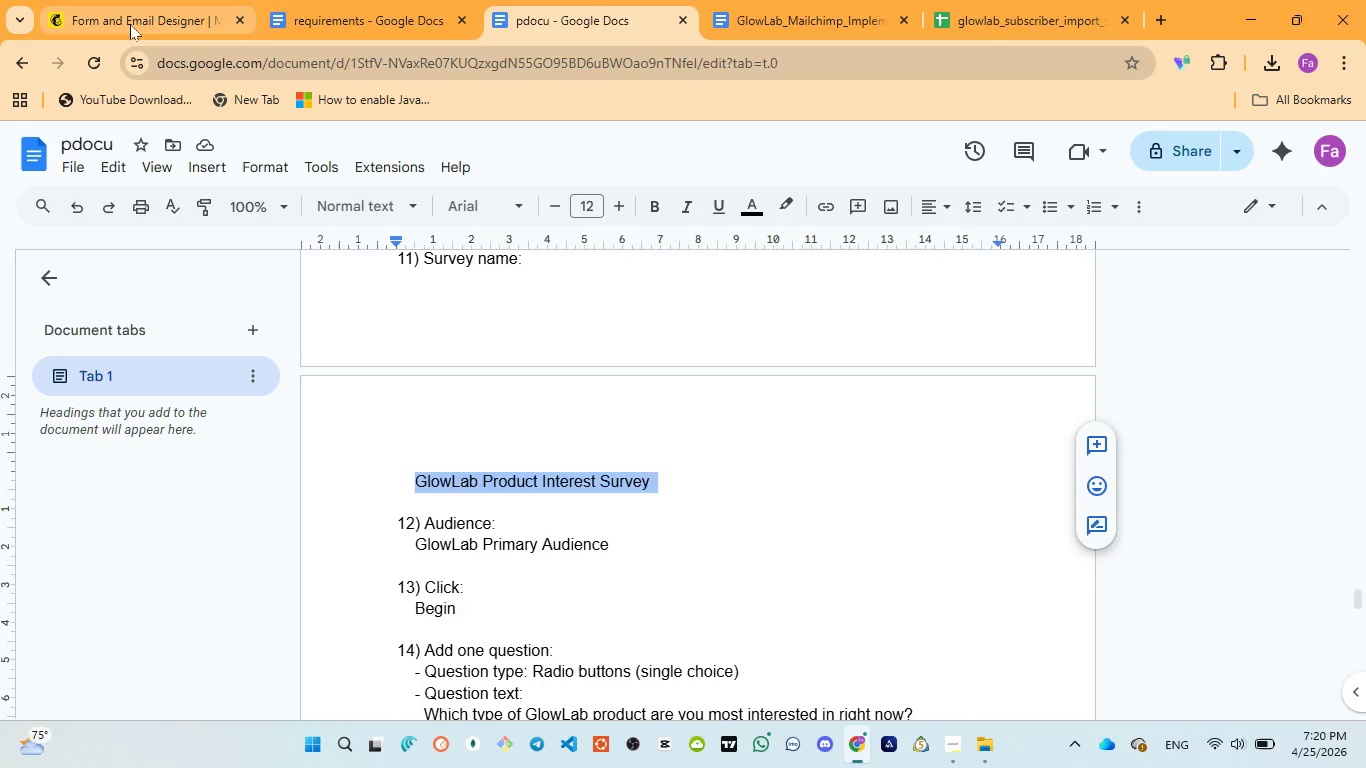 
left_click([130, 23])
 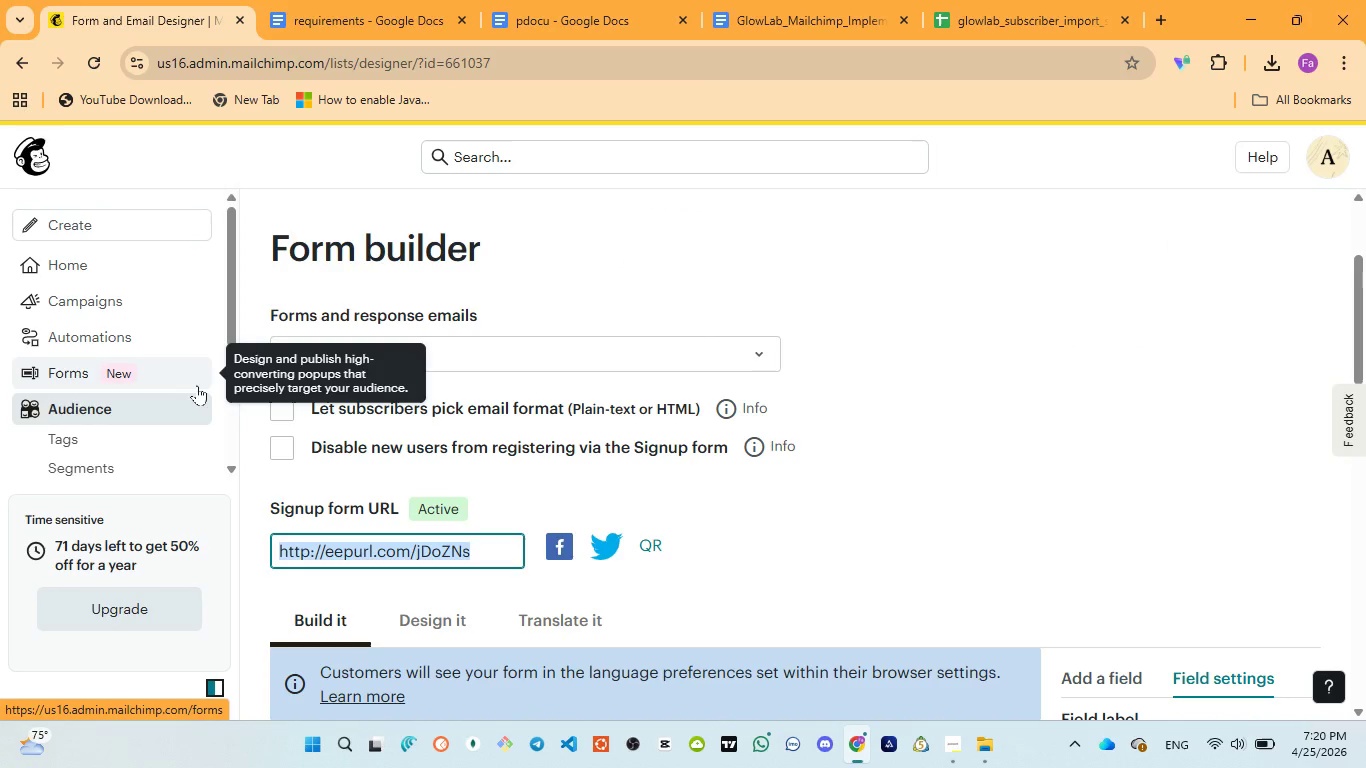 
scroll: coordinate [196, 387], scroll_direction: down, amount: 1.0
 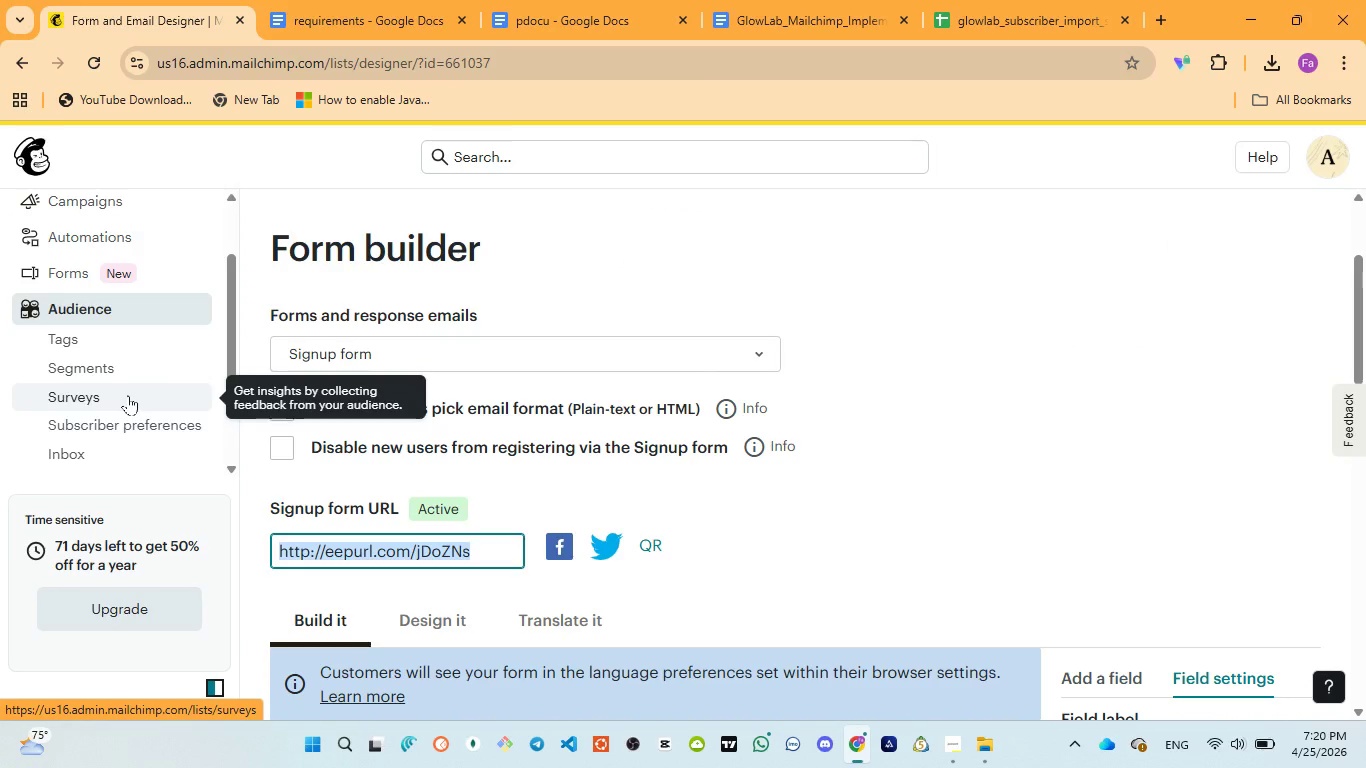 
left_click([128, 395])
 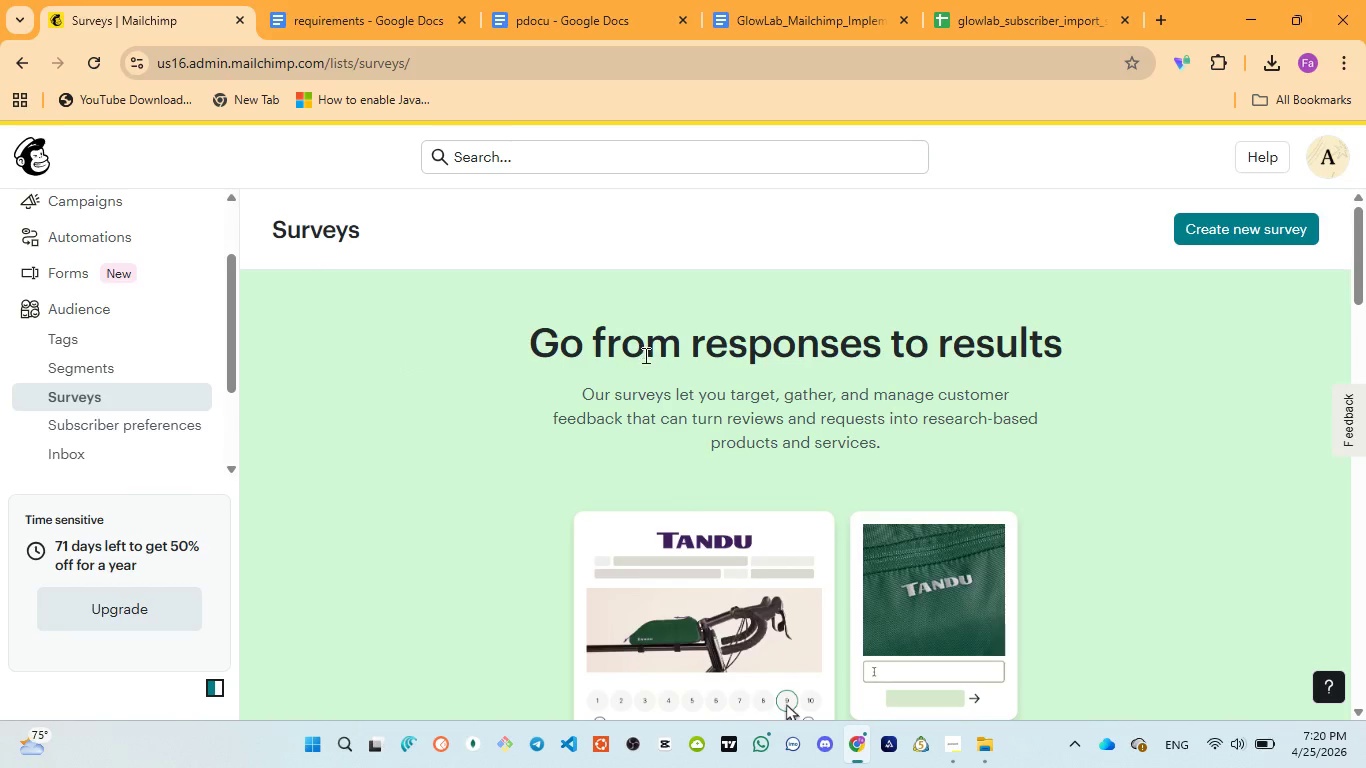 
scroll: coordinate [665, 376], scroll_direction: down, amount: 2.0
 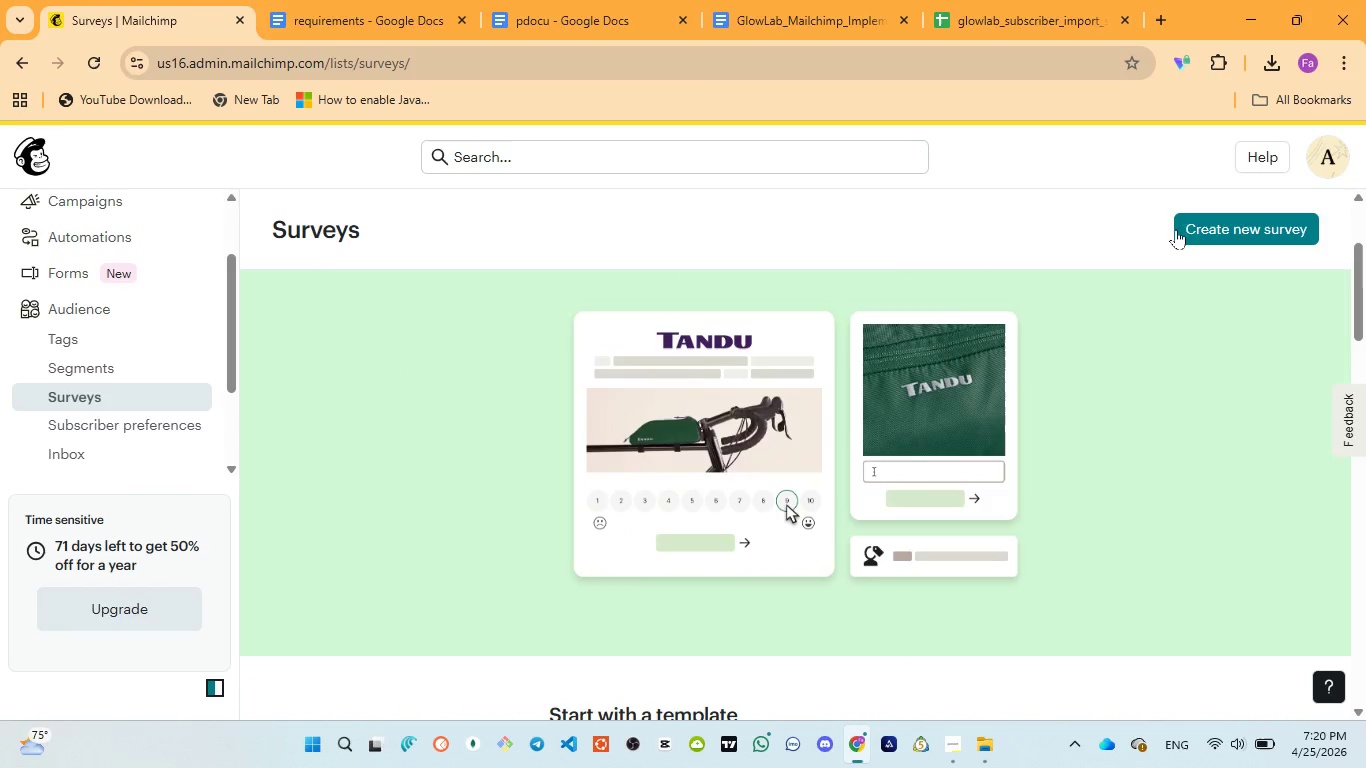 
left_click([1191, 224])
 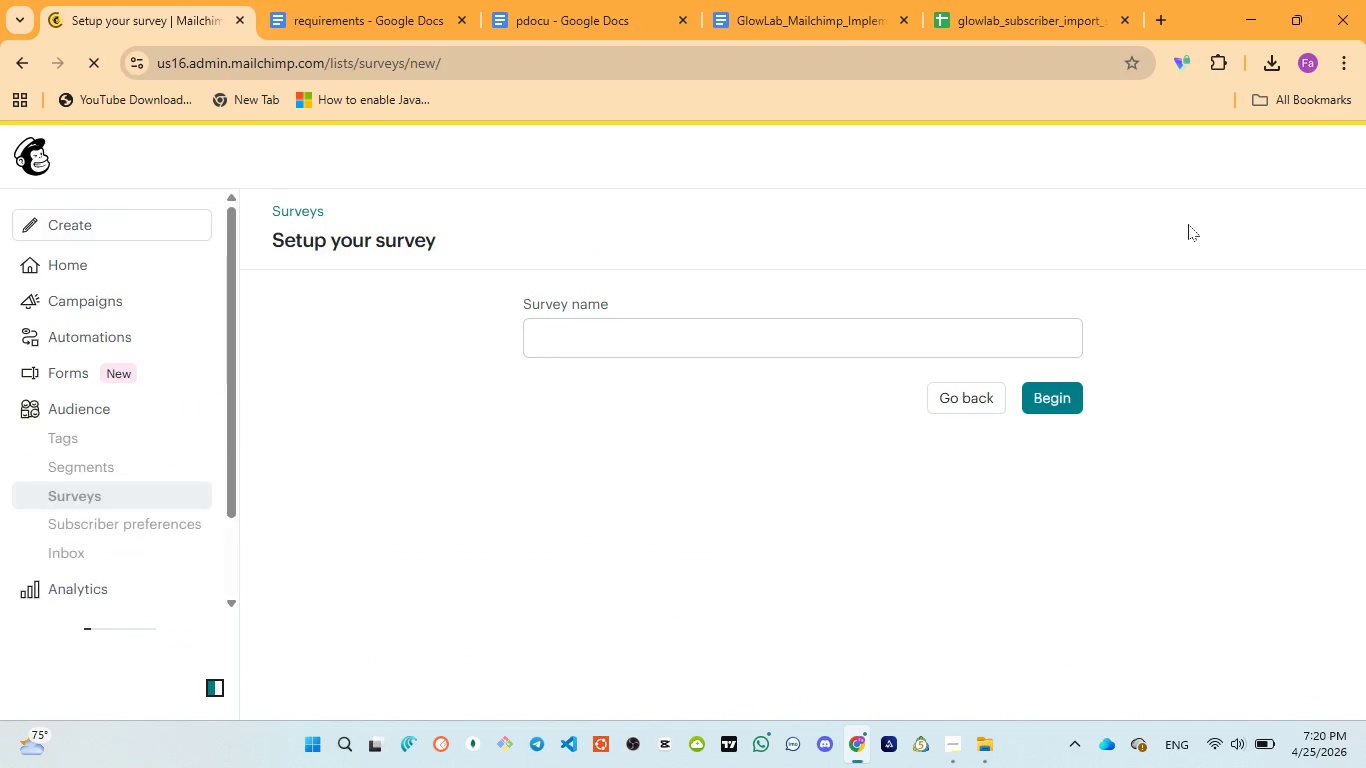 
wait(6.45)
 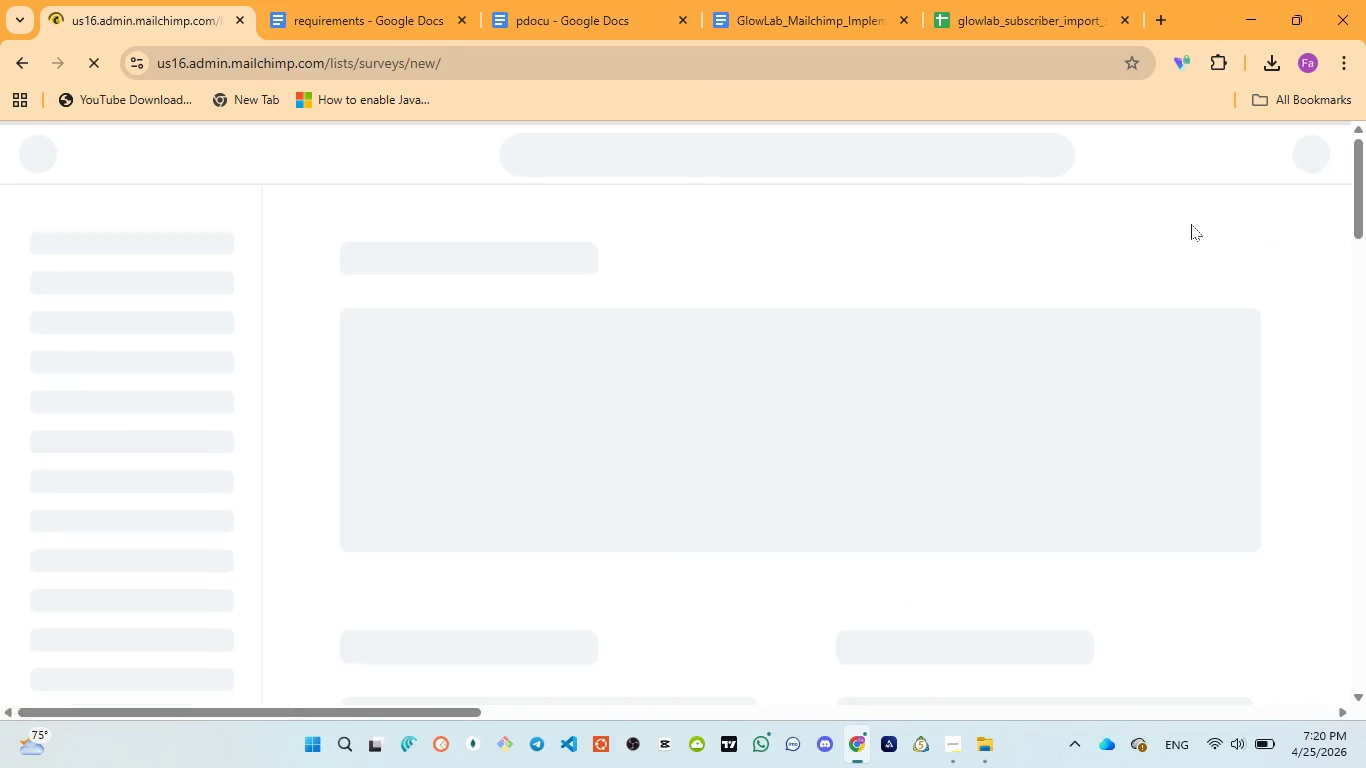 
left_click([711, 342])
 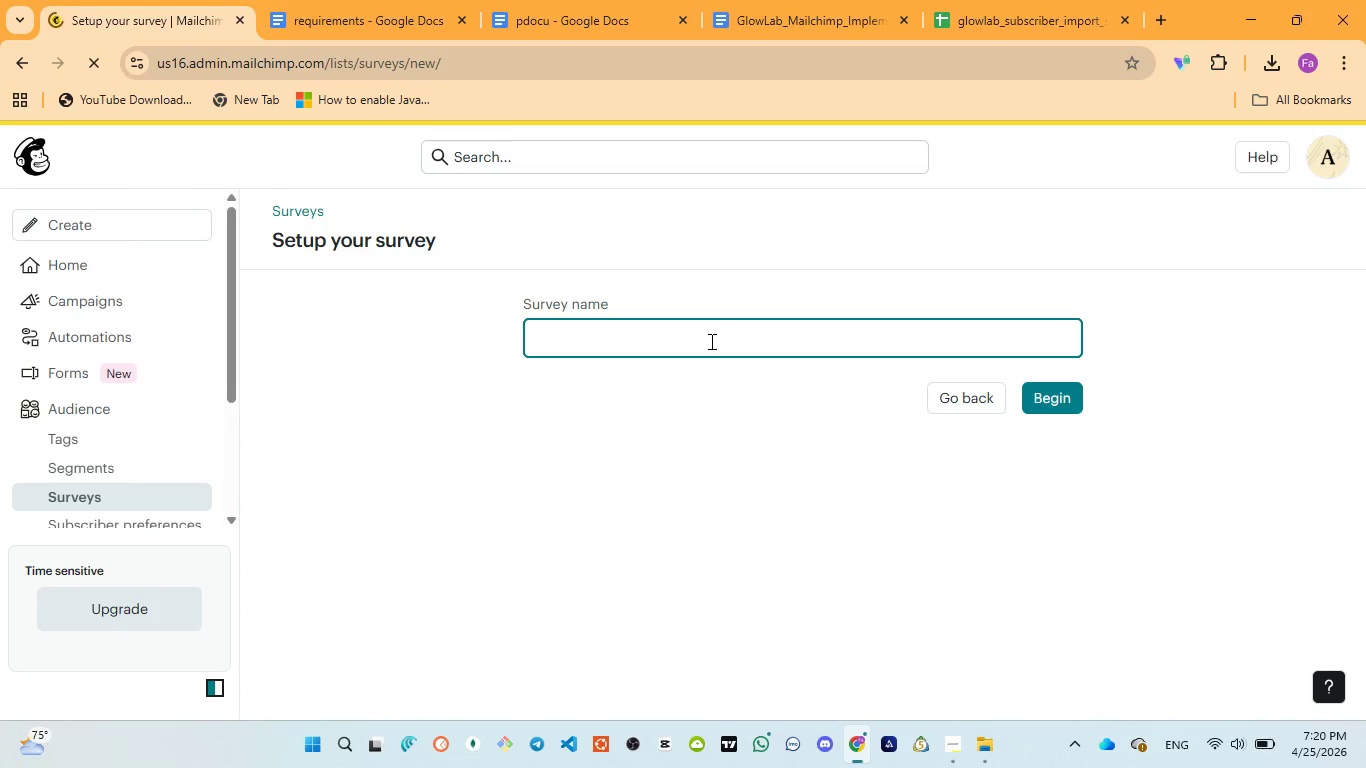 
key(Control+V)
 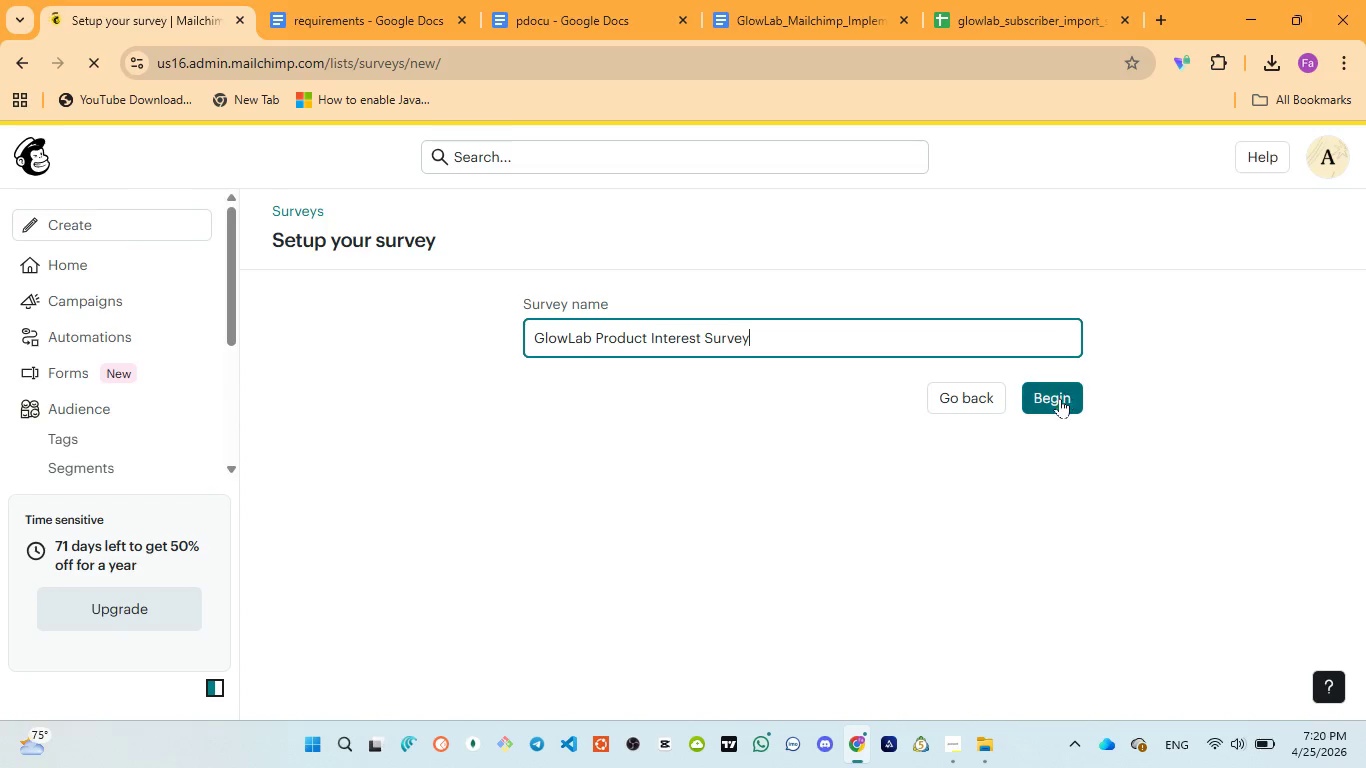 
left_click([1060, 398])
 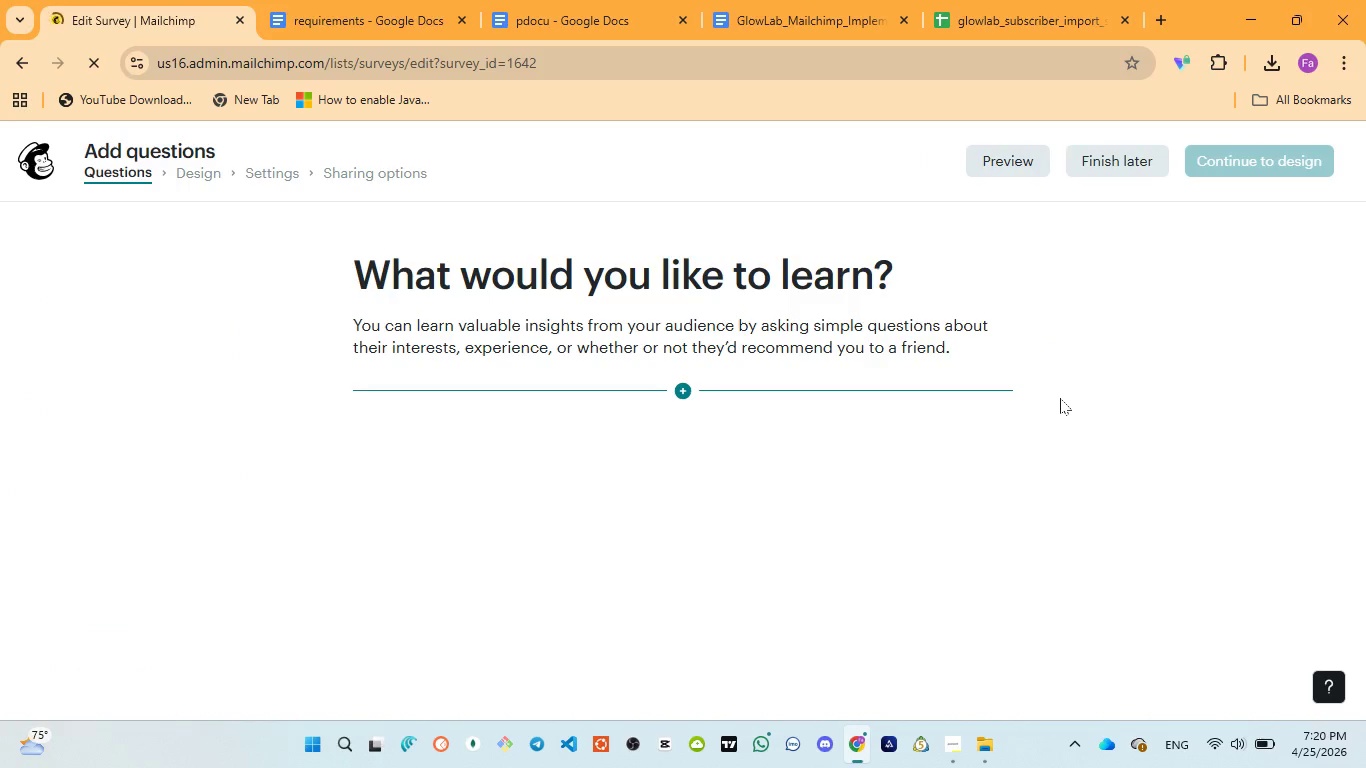 
wait(6.33)
 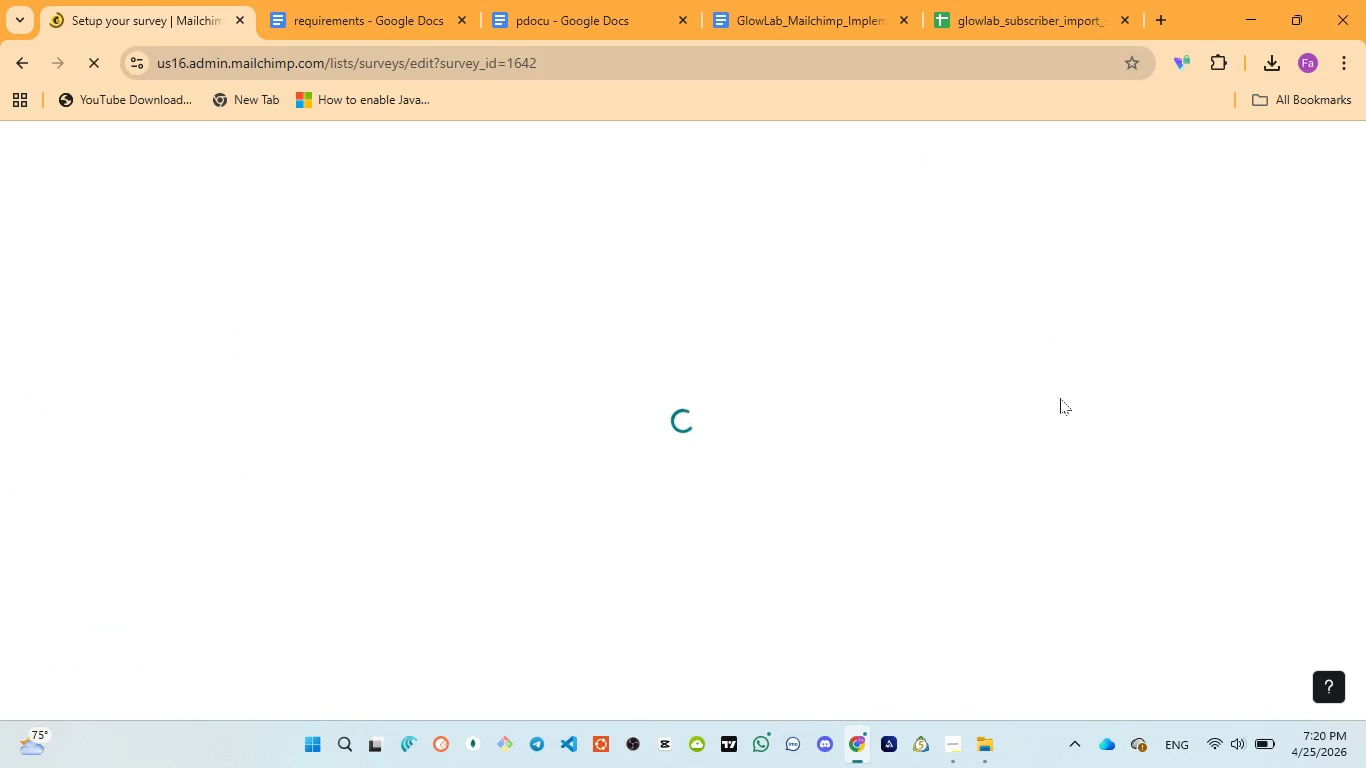 
left_click([679, 380])
 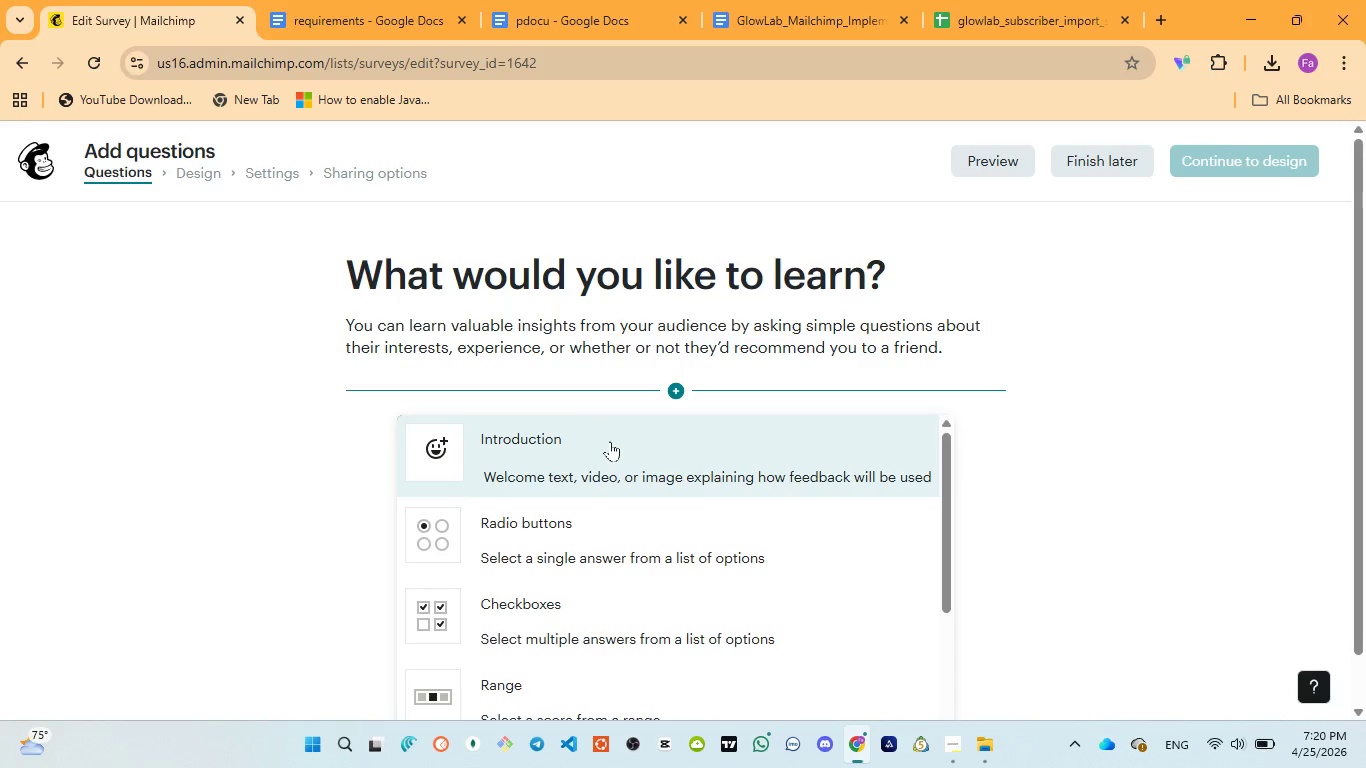 
left_click([542, 2])
 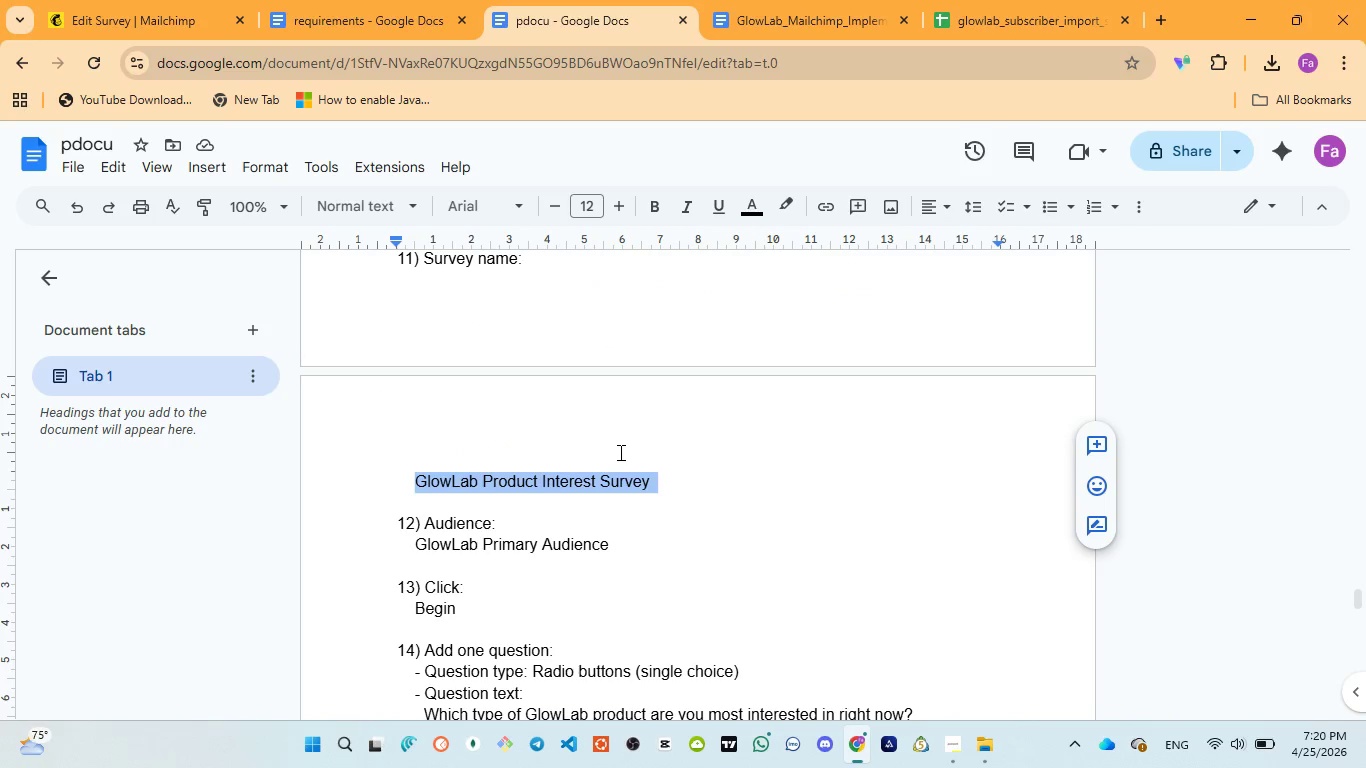 
scroll: coordinate [619, 456], scroll_direction: down, amount: 2.0
 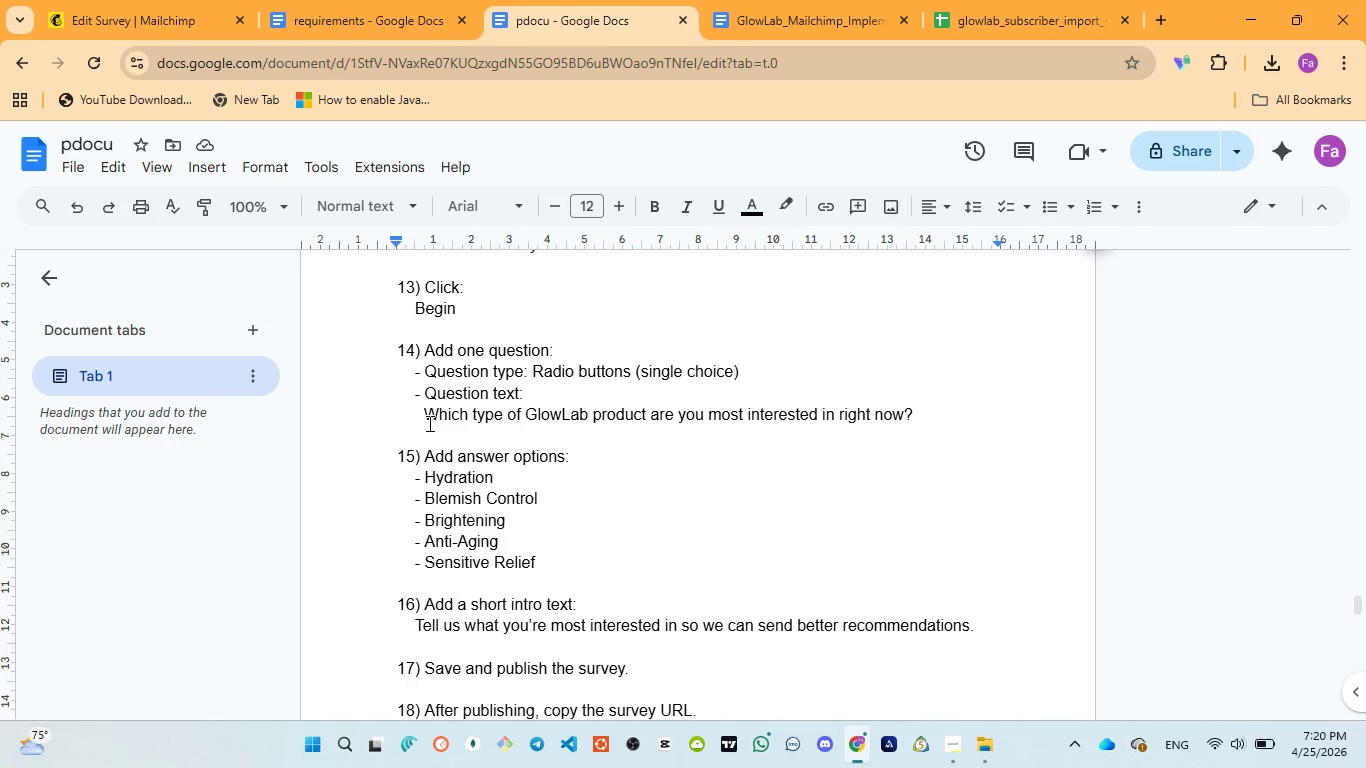 
left_click_drag(start_coordinate=[420, 409], to_coordinate=[922, 424])
 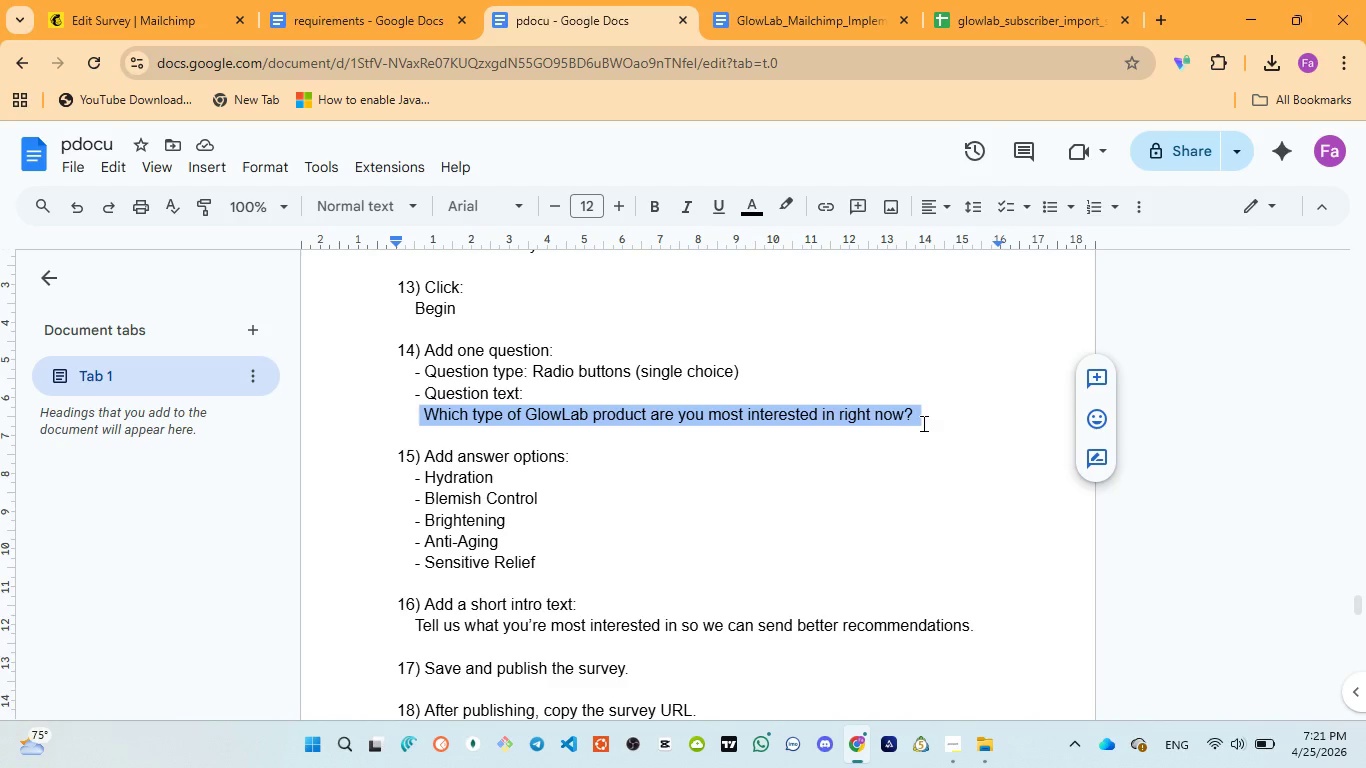 
key(Control+C)
 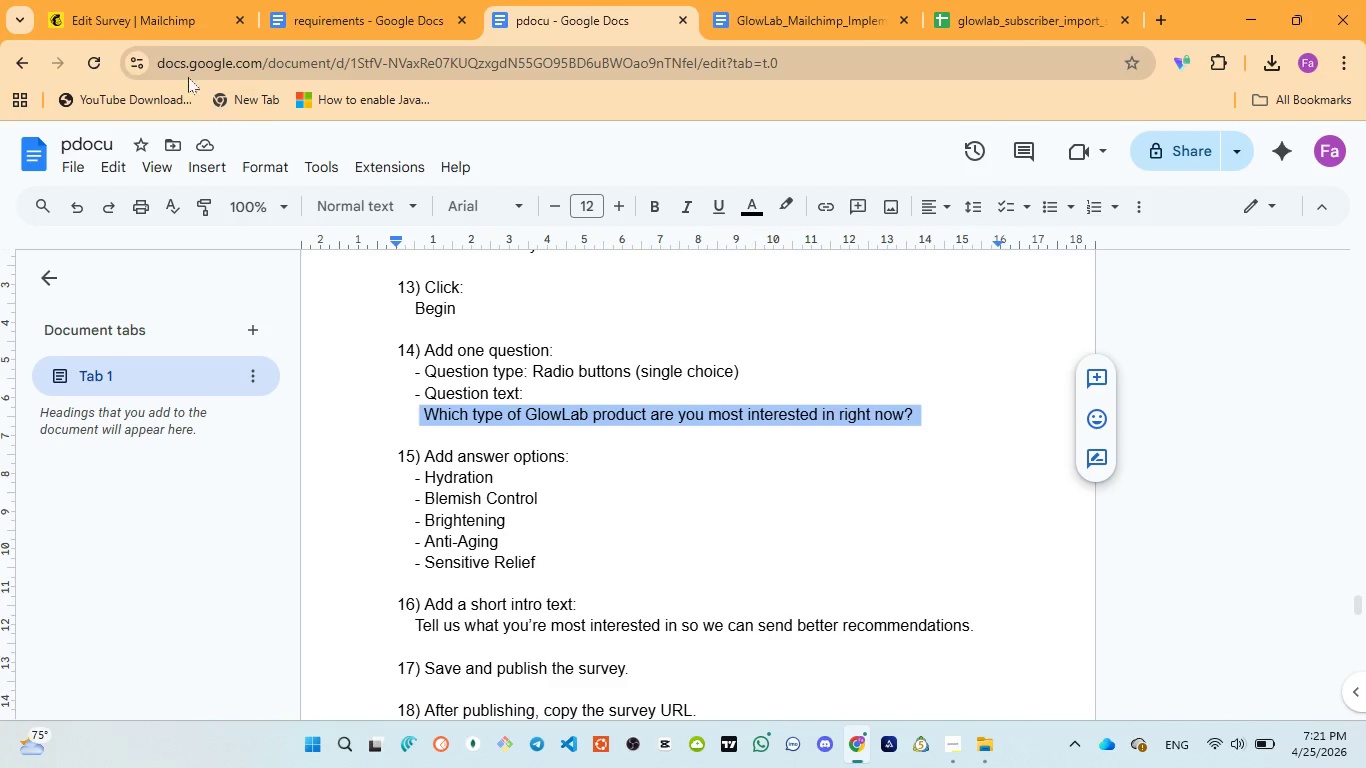 
mouse_move([181, 80])
 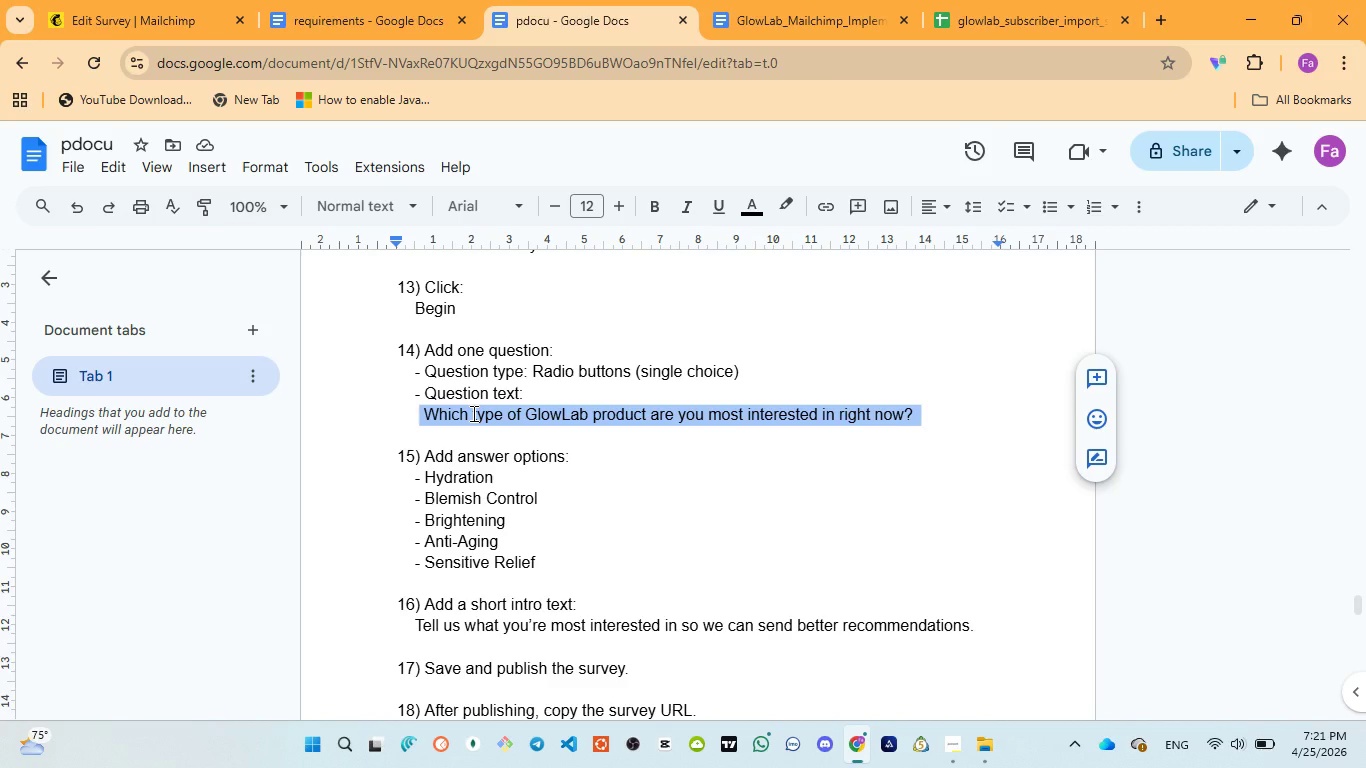 
scroll: coordinate [472, 413], scroll_direction: down, amount: 1.0
 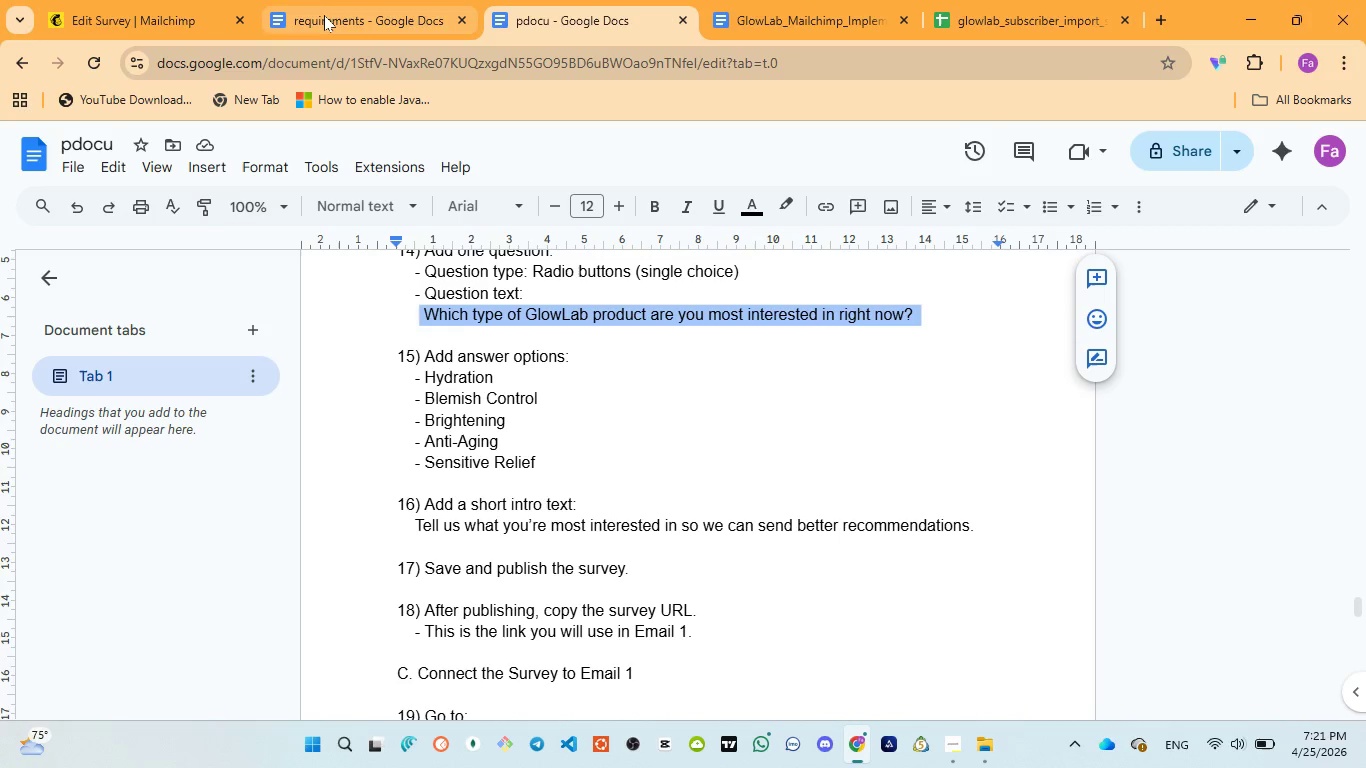 
left_click([324, 14])
 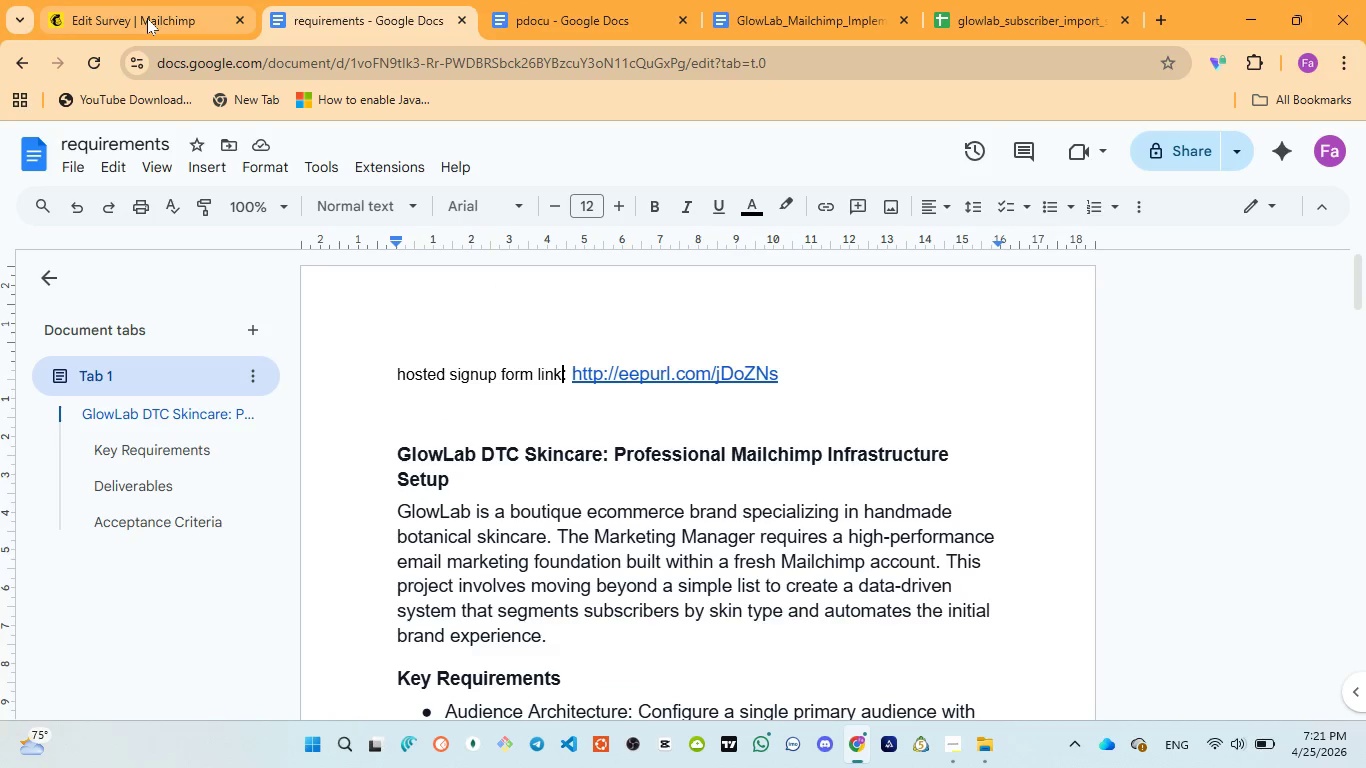 
left_click([147, 18])
 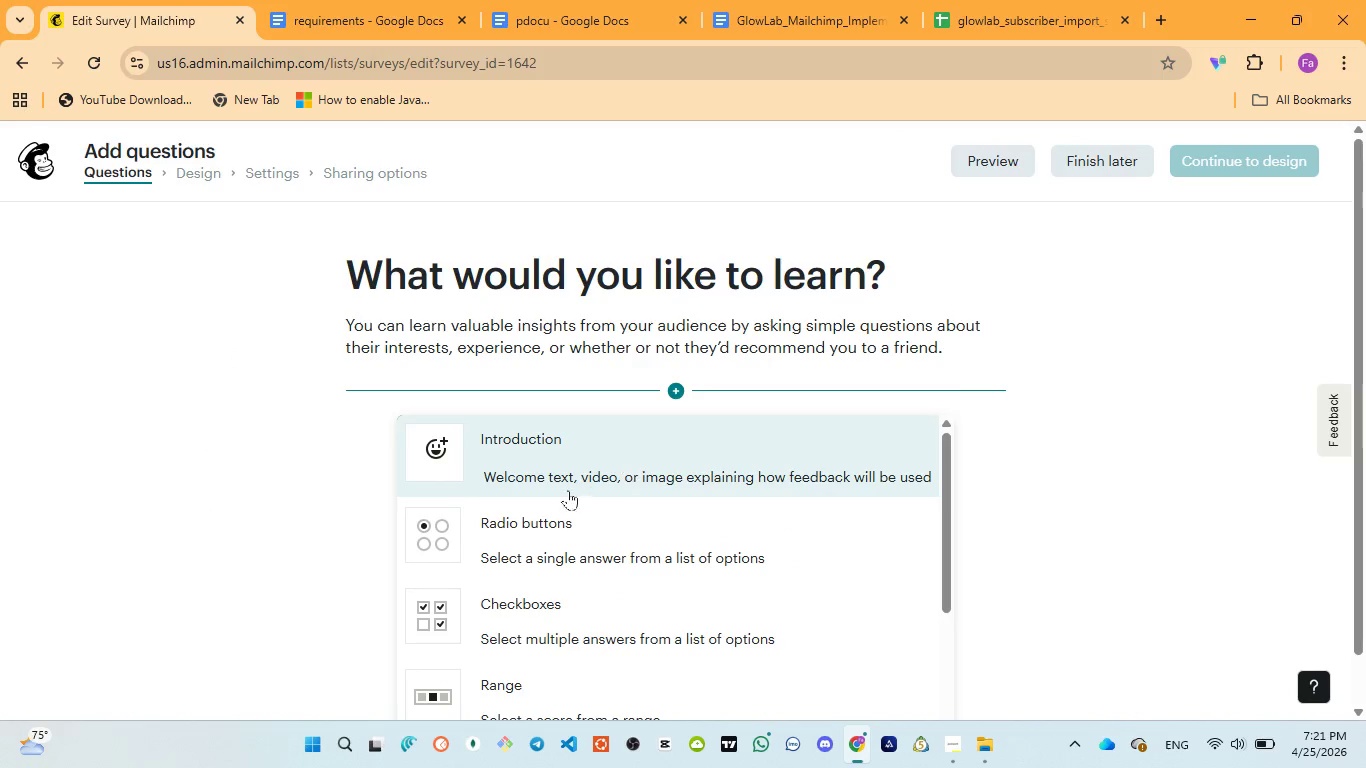 
left_click([568, 458])
 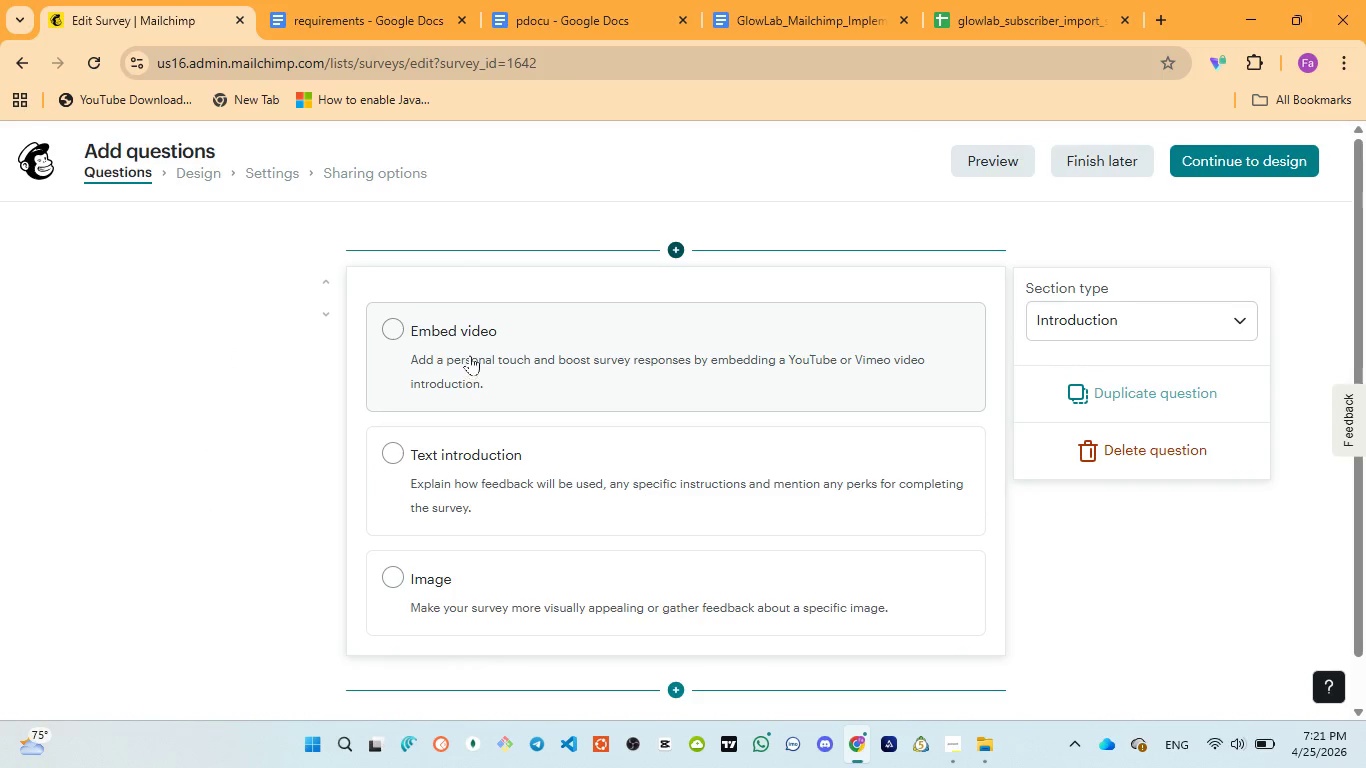 
left_click([524, 484])
 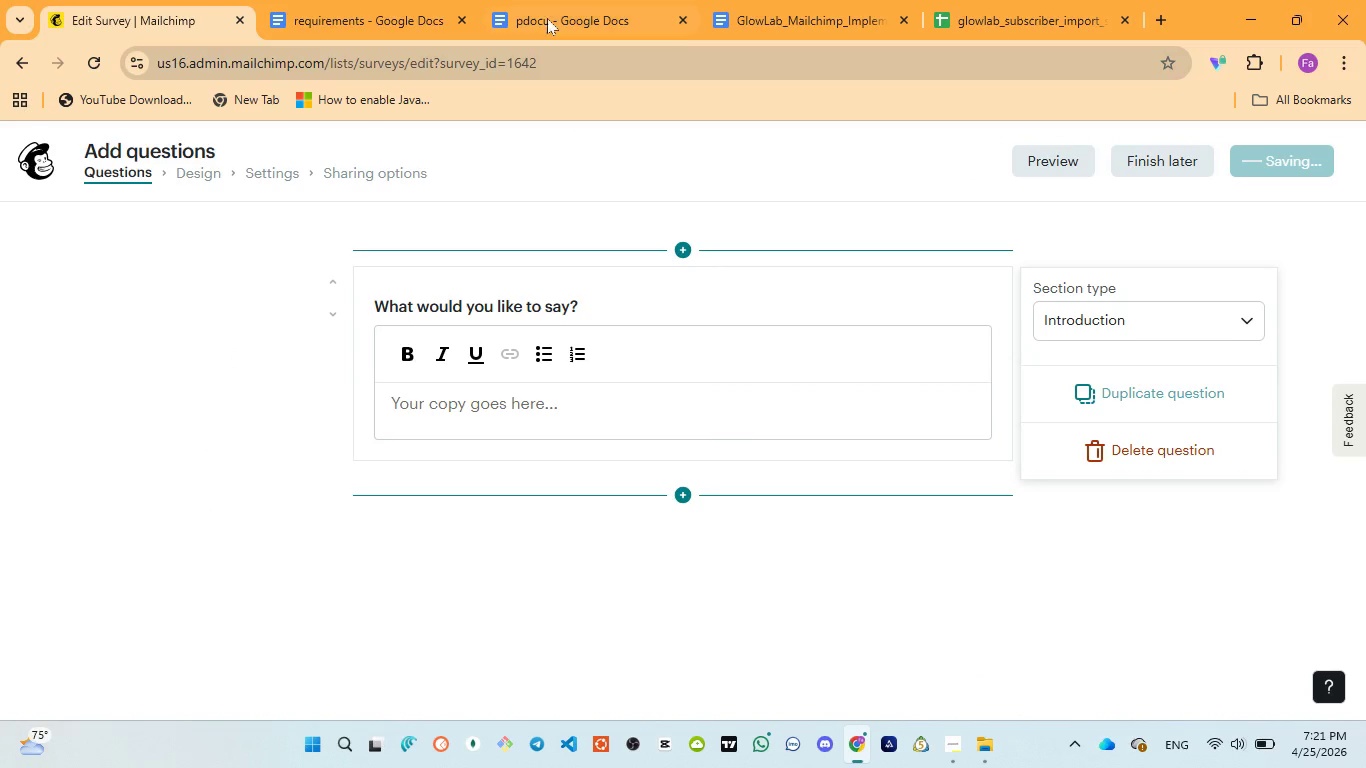 
scroll: coordinate [524, 497], scroll_direction: up, amount: 1.0
 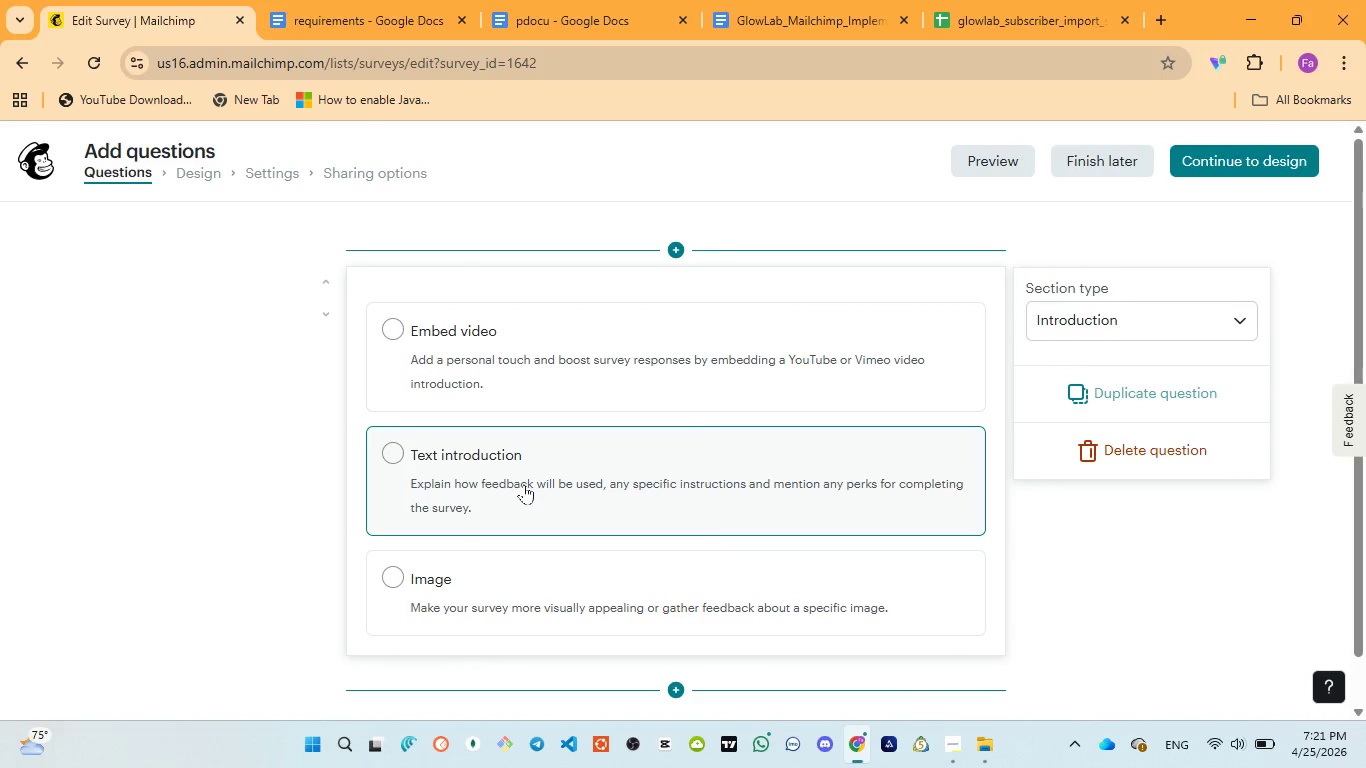 
left_click([546, 12])
 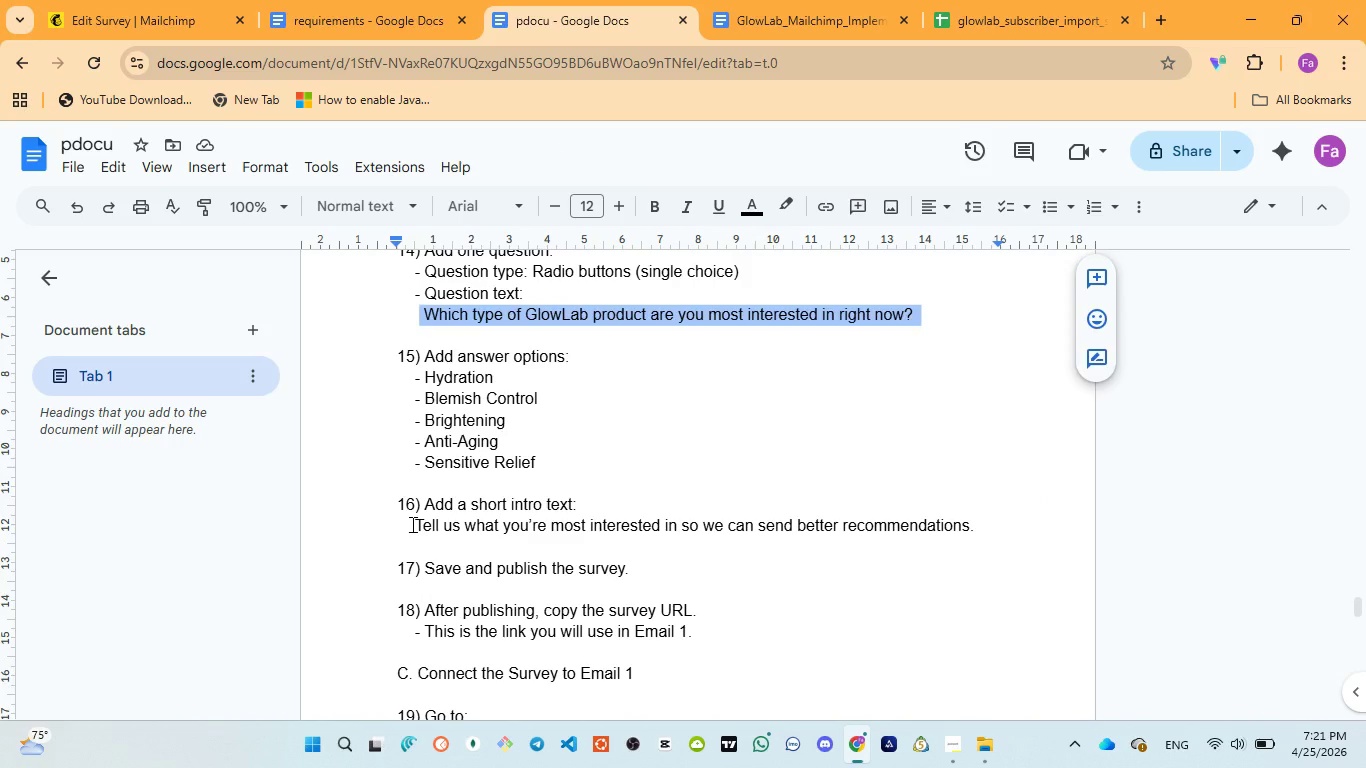 
left_click_drag(start_coordinate=[411, 524], to_coordinate=[980, 526])
 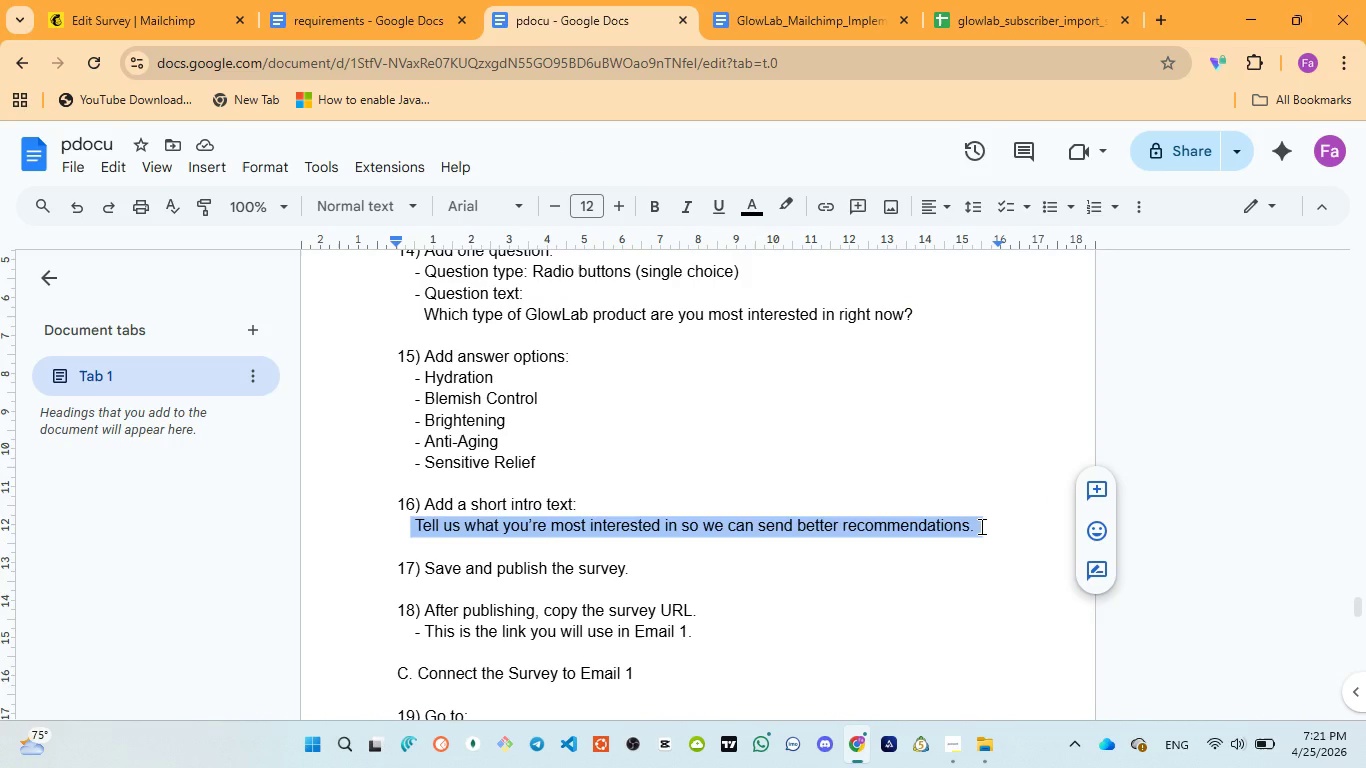 
key(Control+C)
 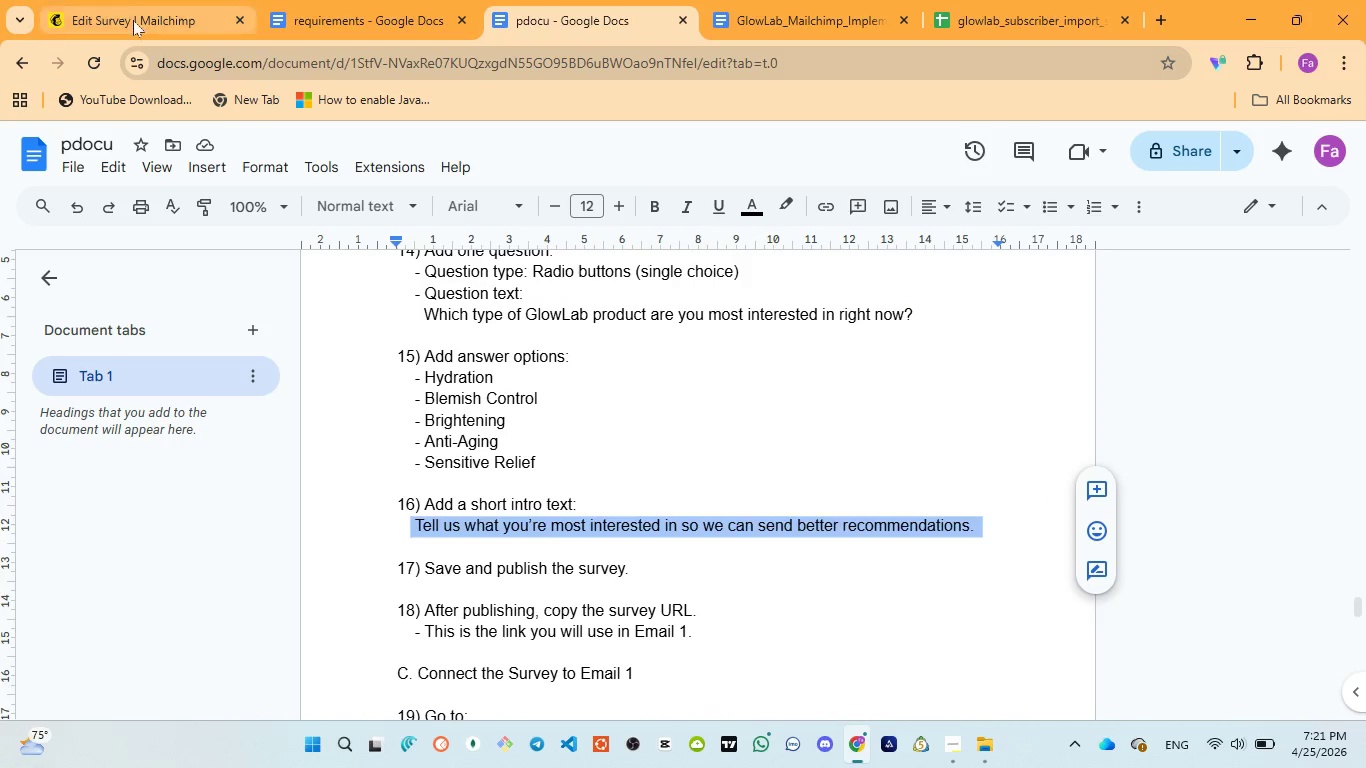 
left_click([133, 19])
 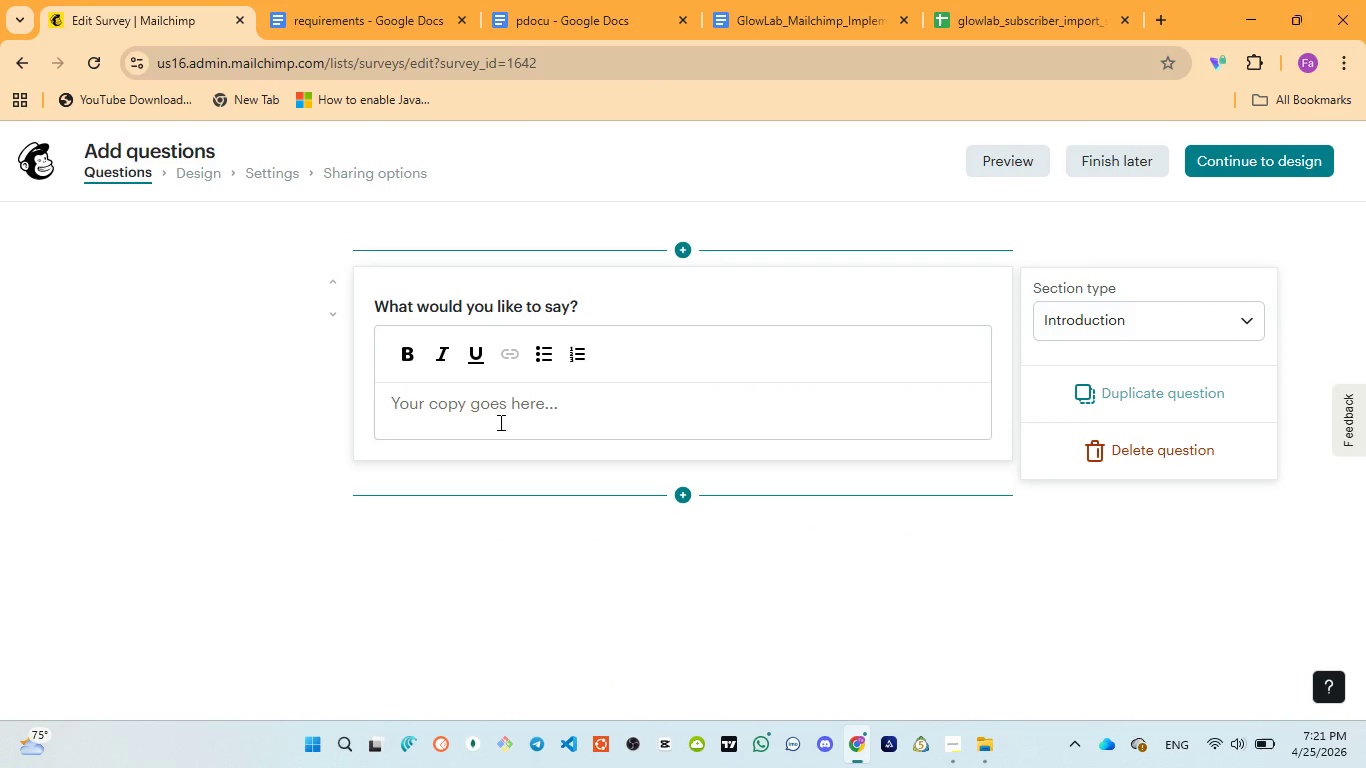 
left_click([501, 413])
 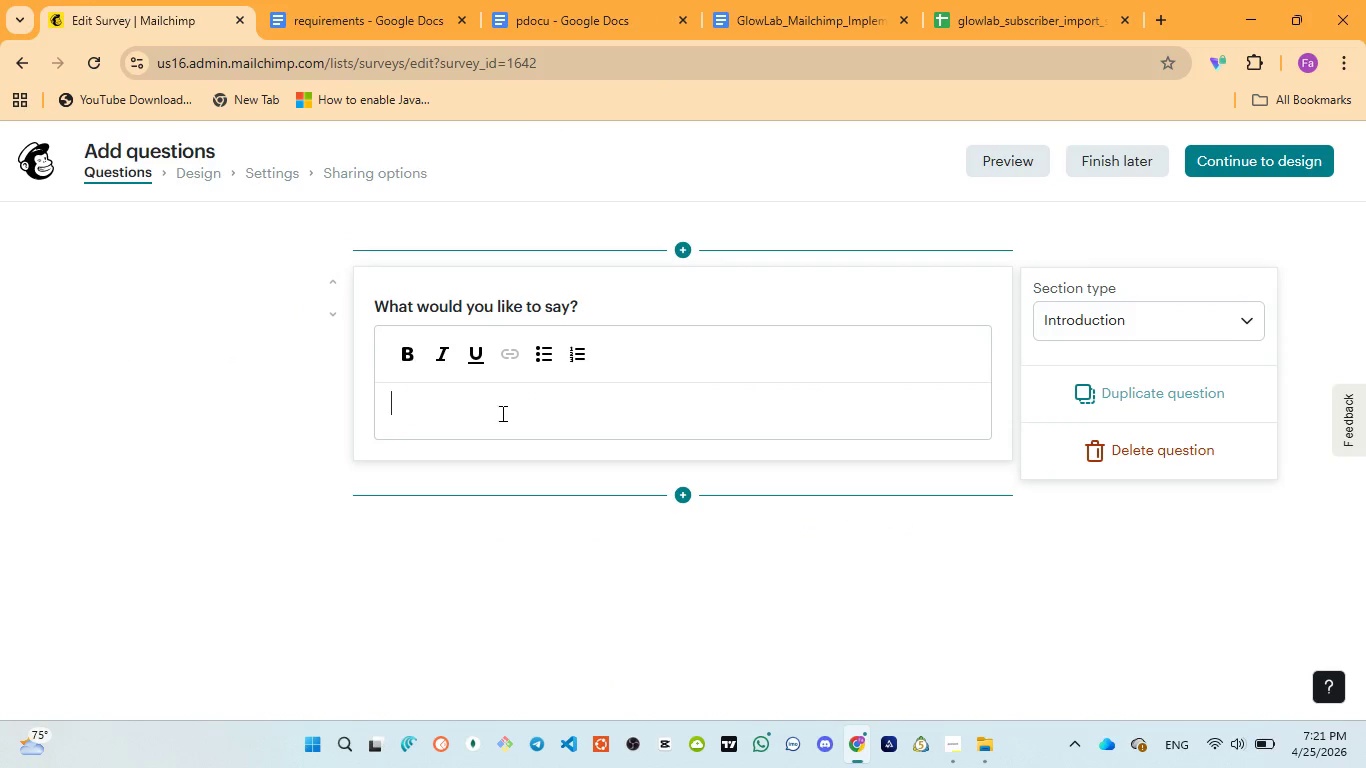 
key(Control+V)
 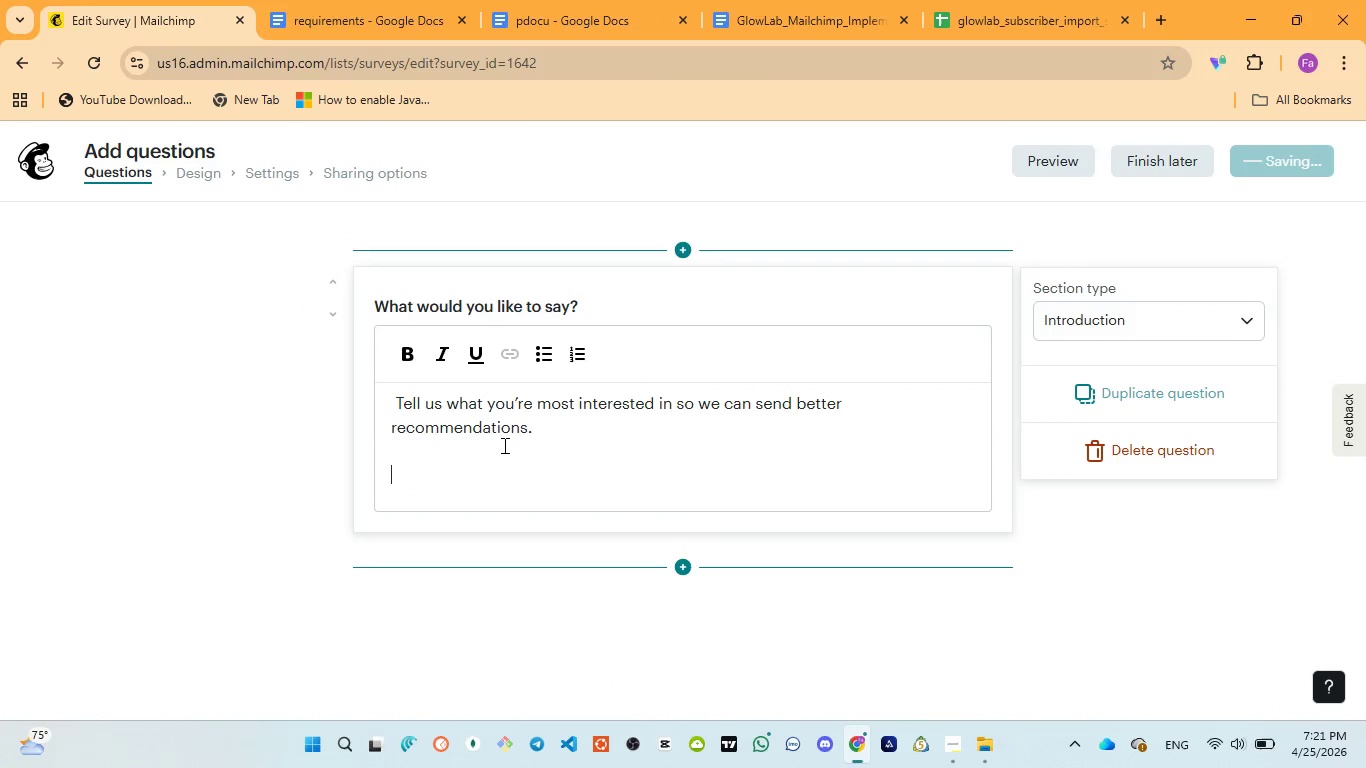 
key(Backspace)
 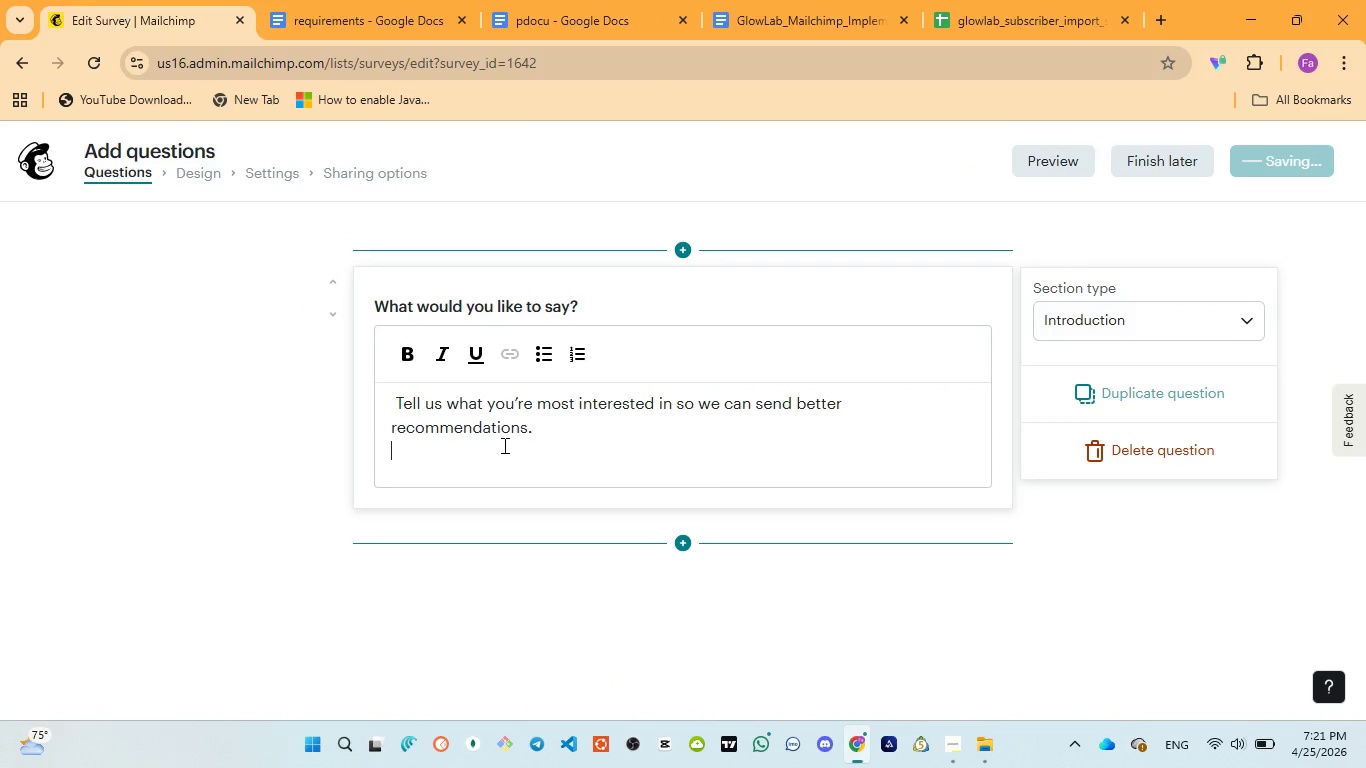 
key(Backspace)
 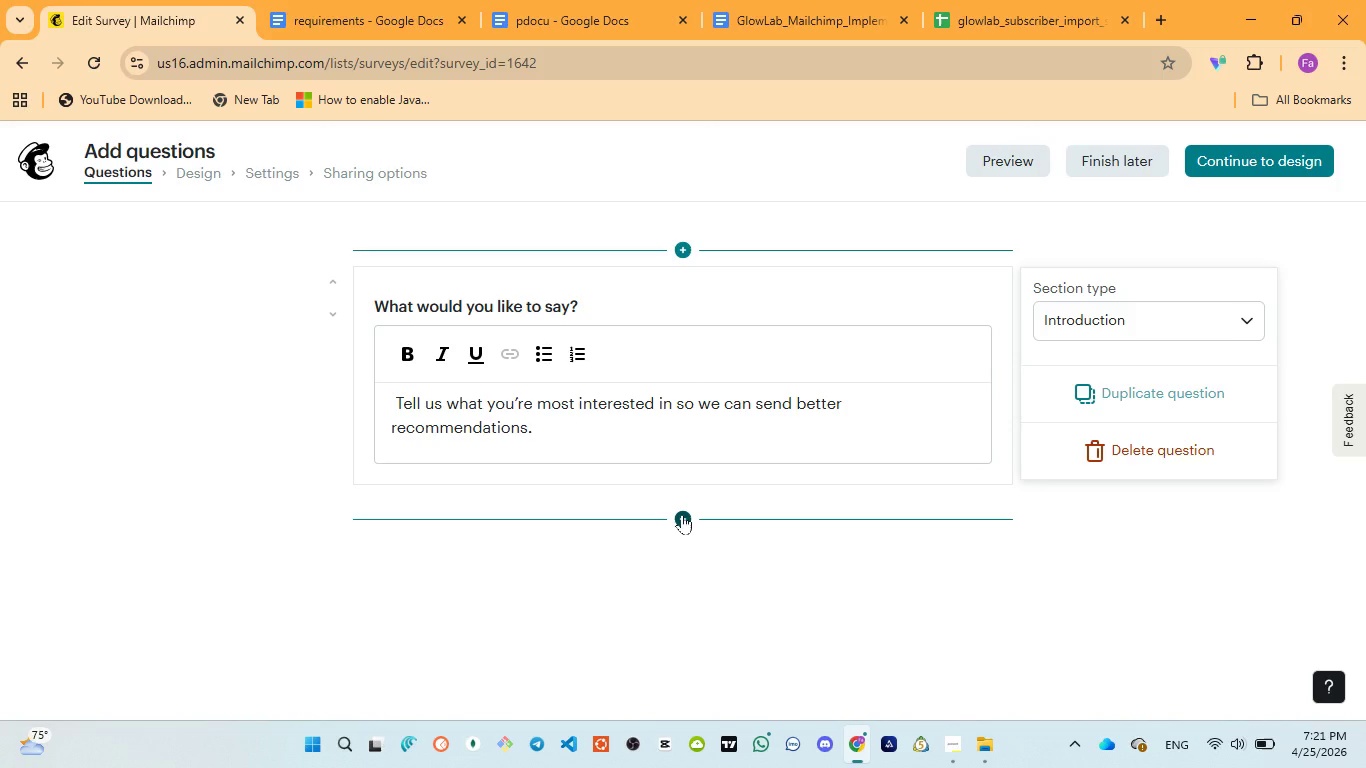 
left_click([682, 514])
 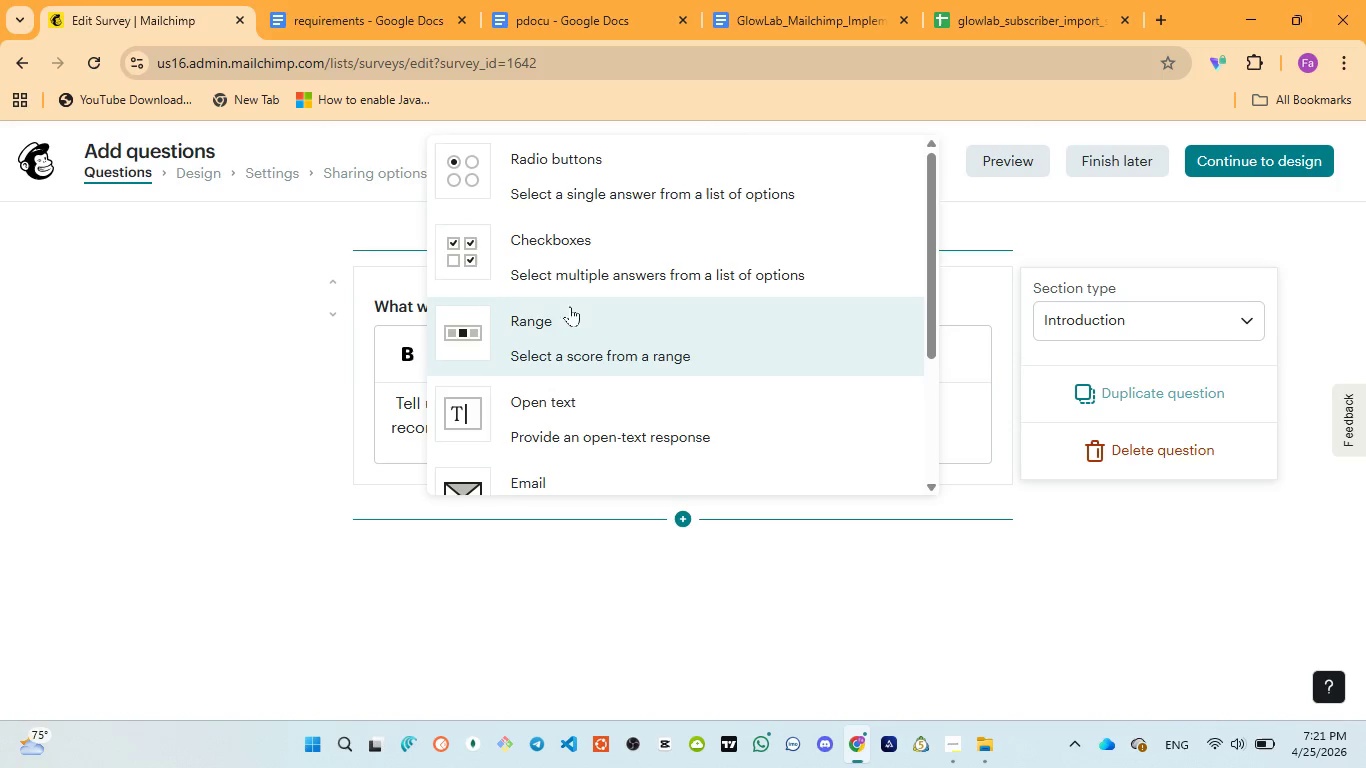 
left_click([571, 173])
 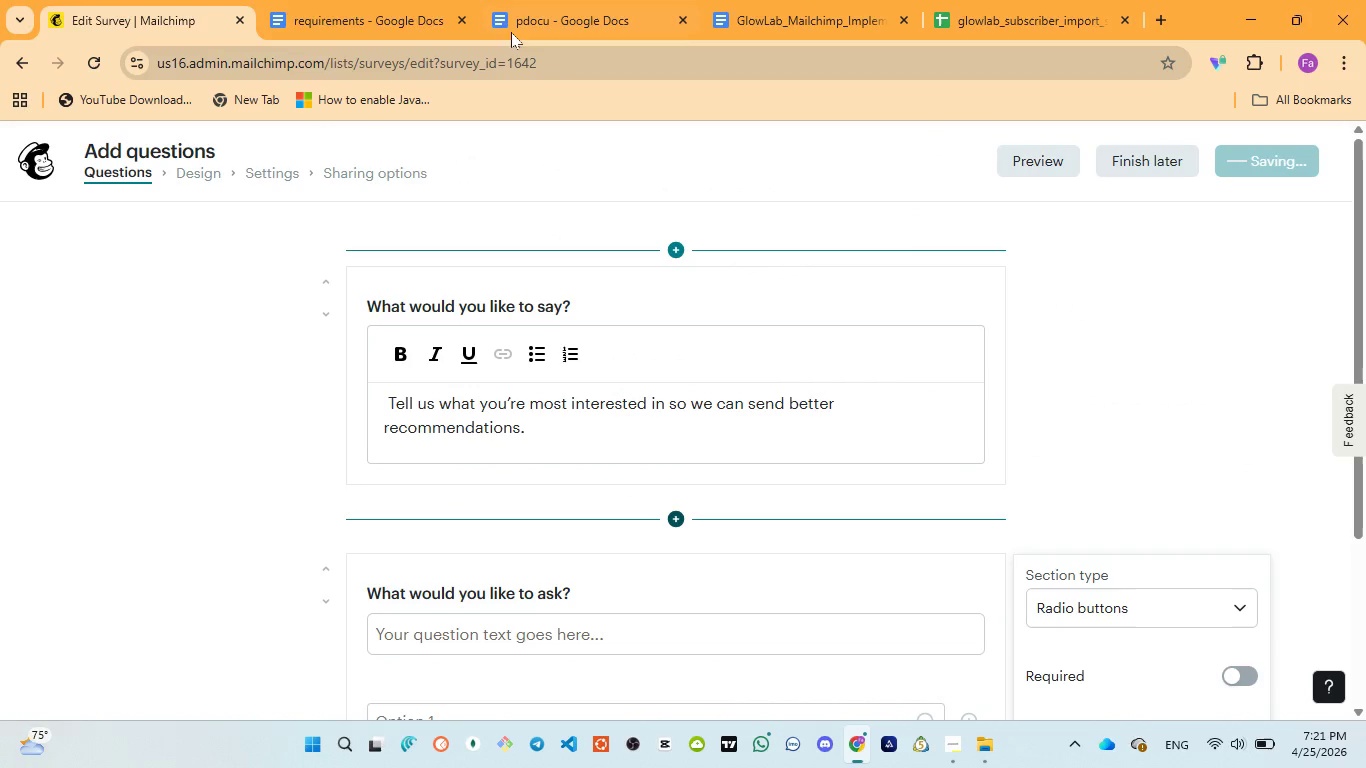 
left_click([518, 24])
 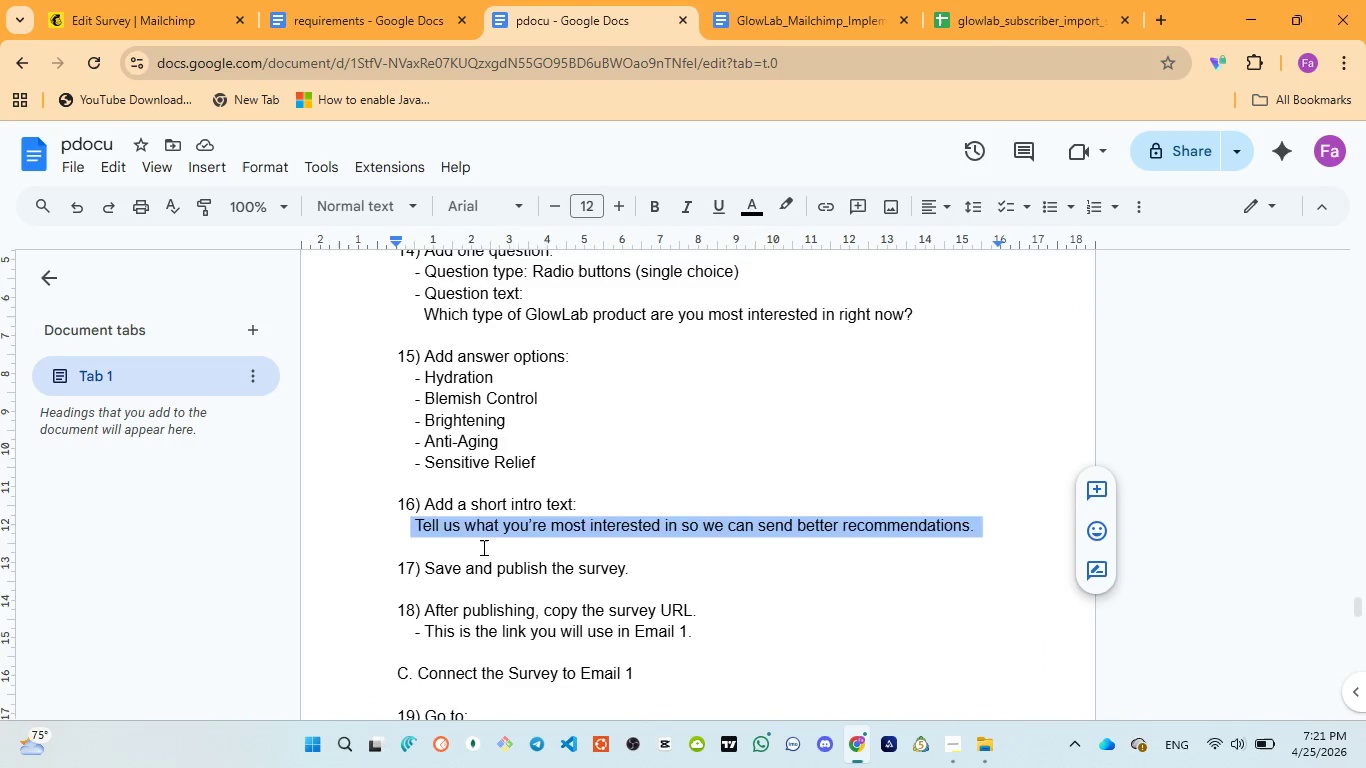 
scroll: coordinate [482, 547], scroll_direction: none, amount: 0.0
 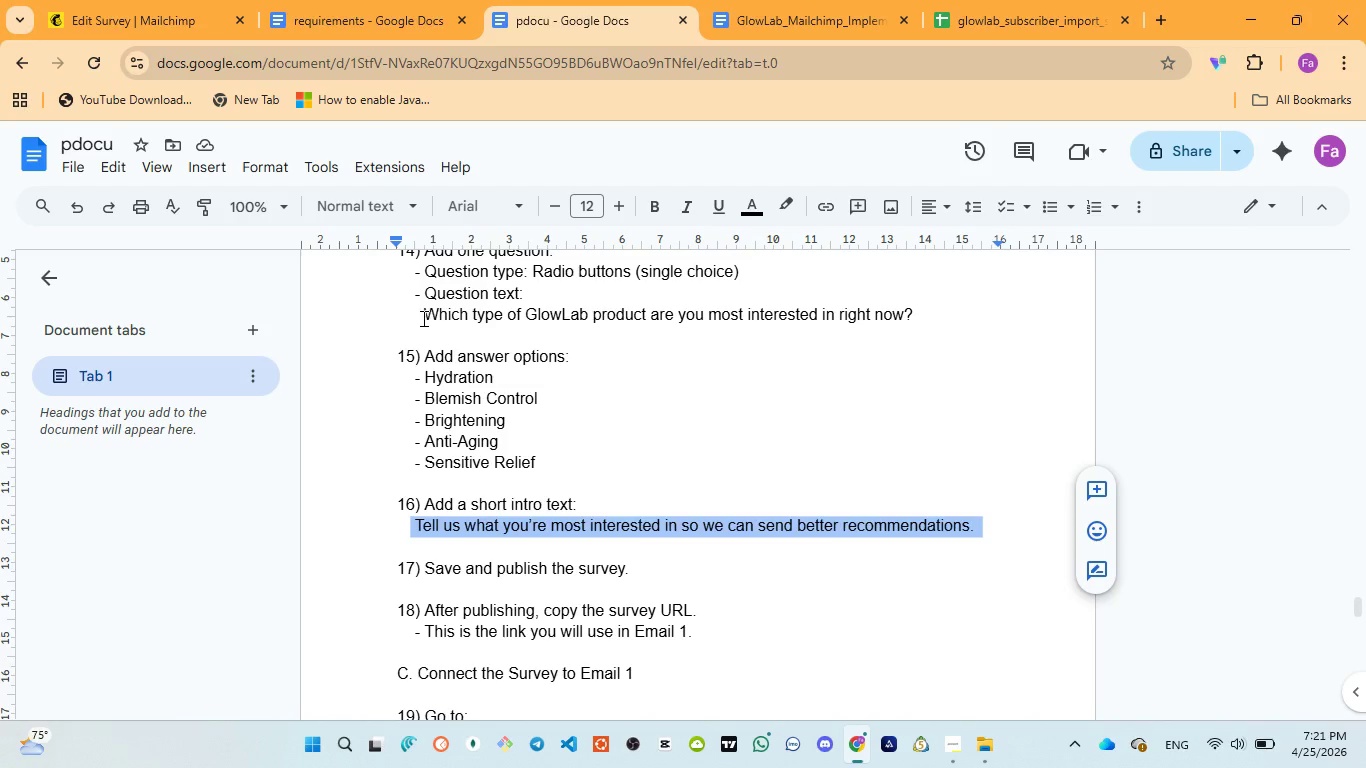 
left_click_drag(start_coordinate=[422, 316], to_coordinate=[926, 312])
 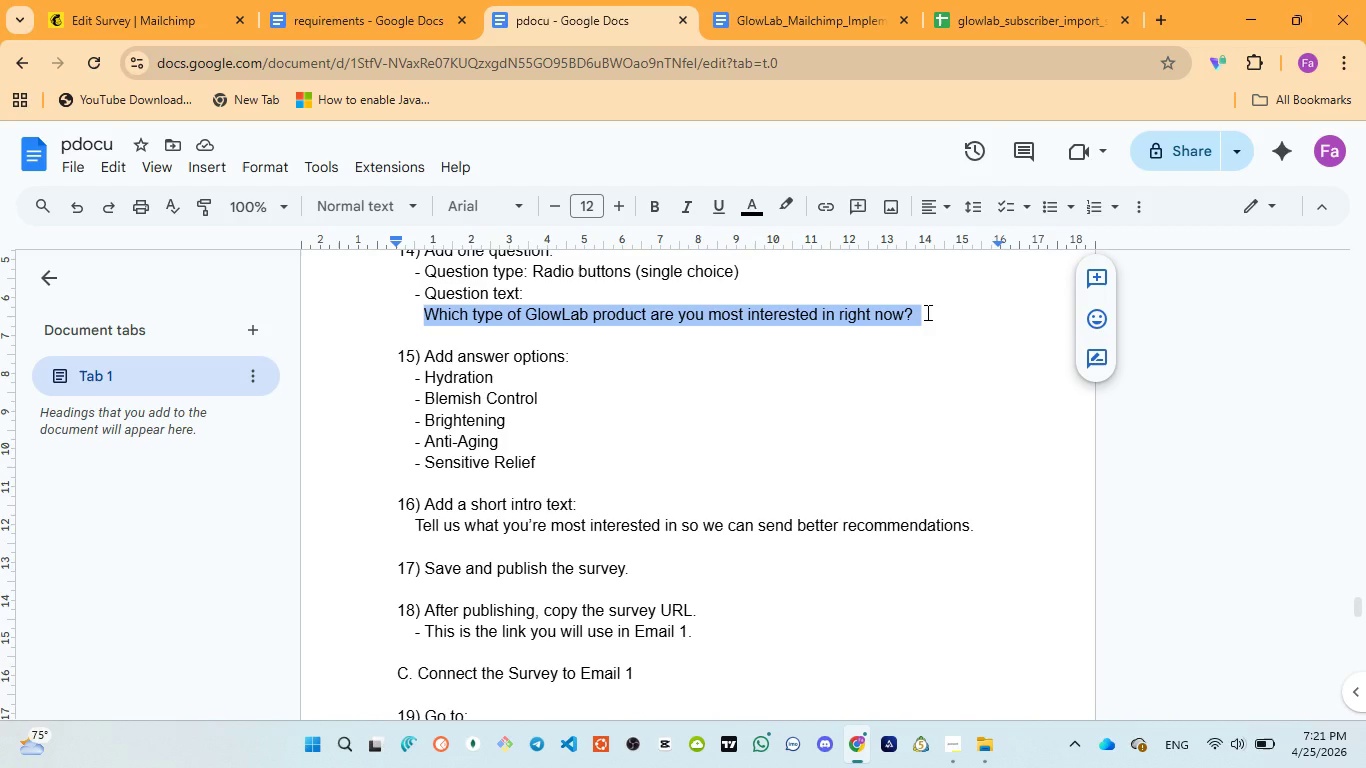 
key(Control+C)
 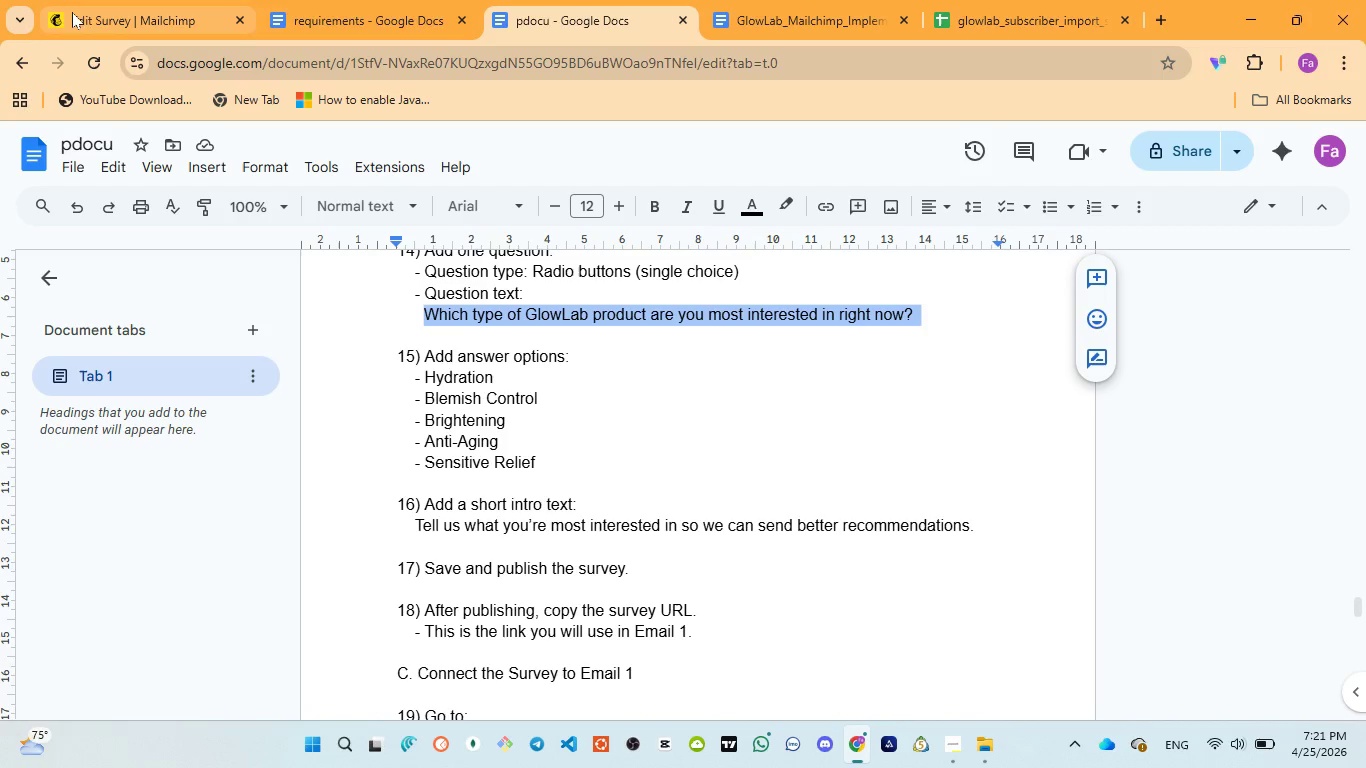 
left_click([77, 12])
 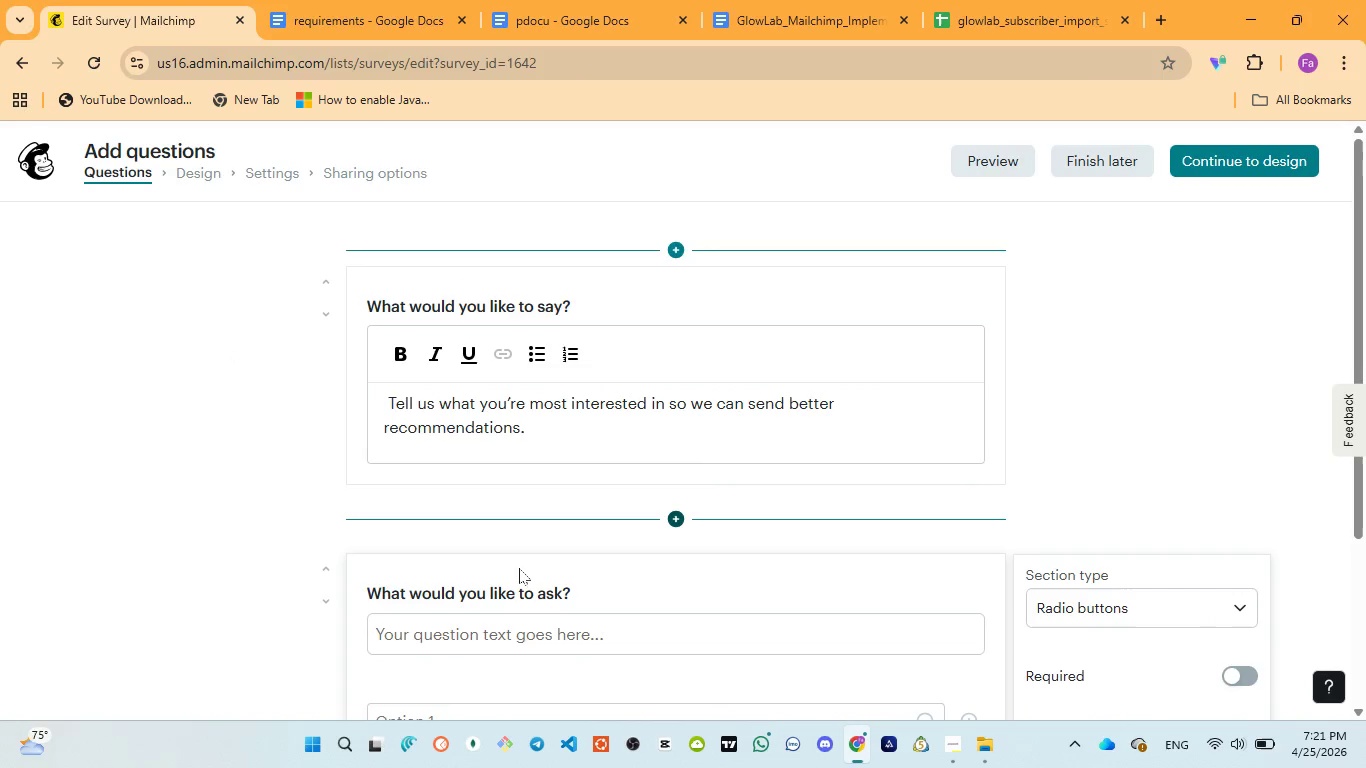 
scroll: coordinate [522, 570], scroll_direction: down, amount: 1.0
 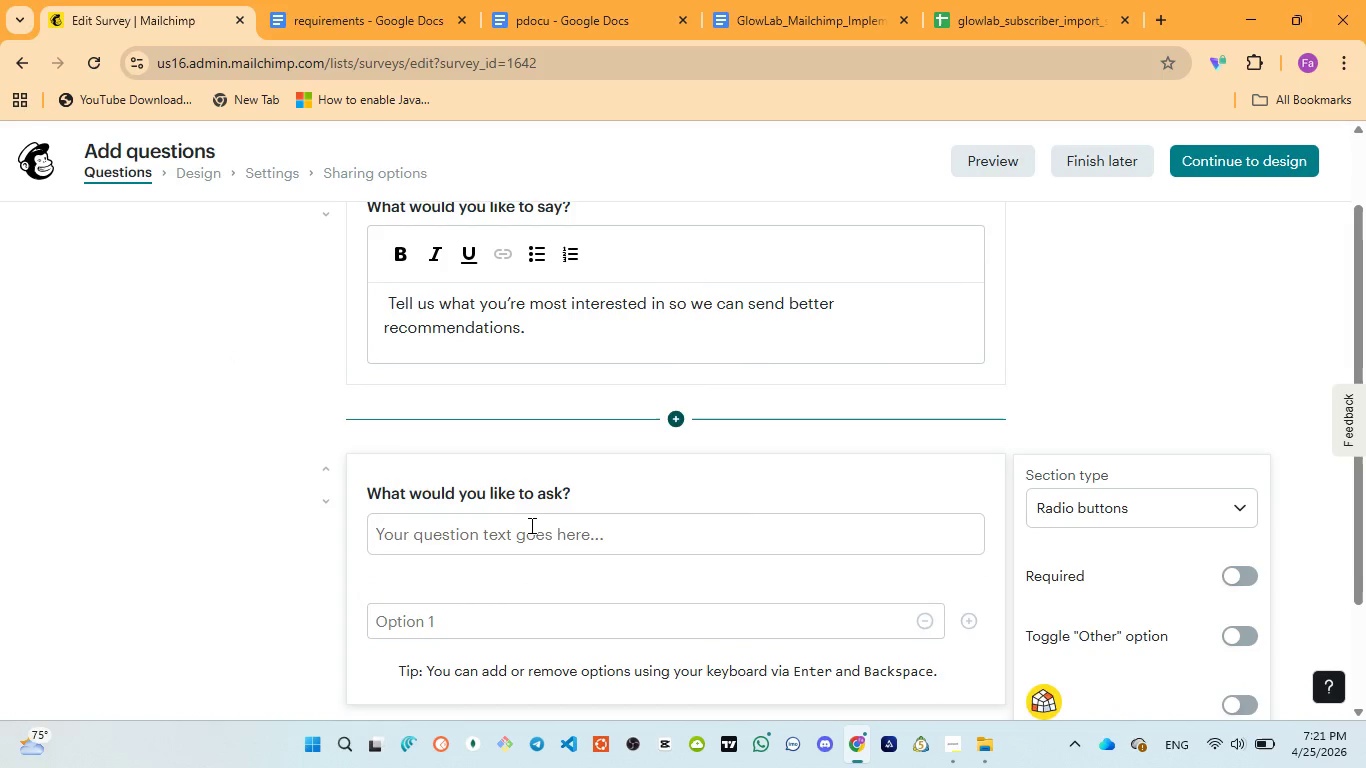 
left_click([531, 525])
 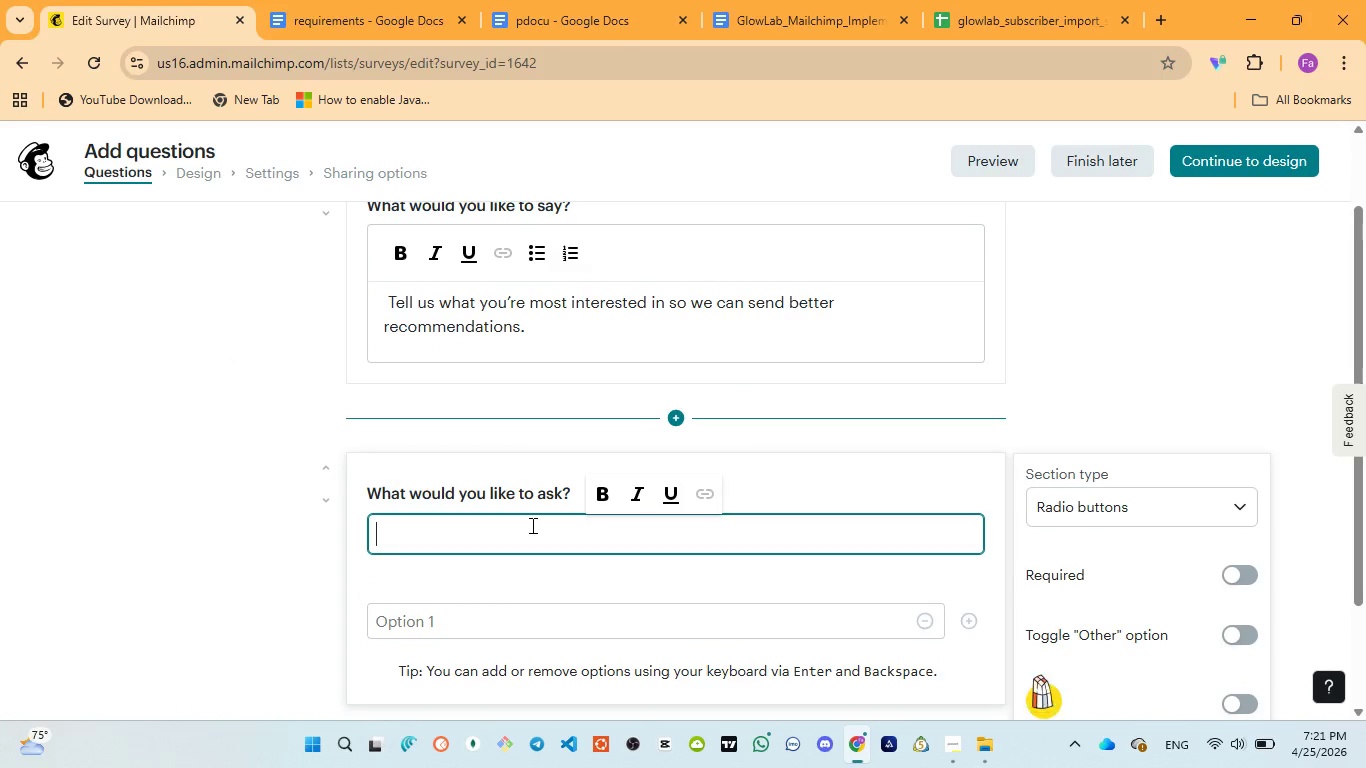 
key(Control+V)
 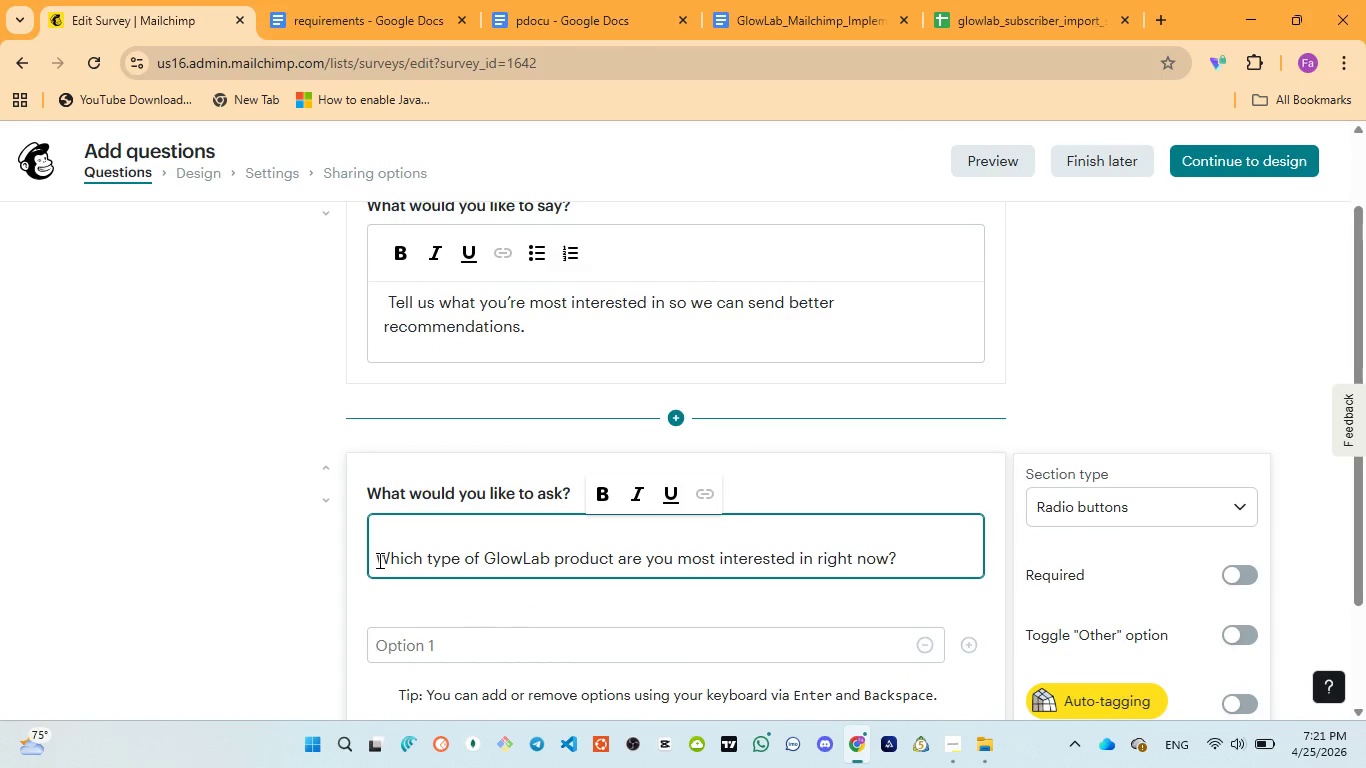 
key(Backspace)
 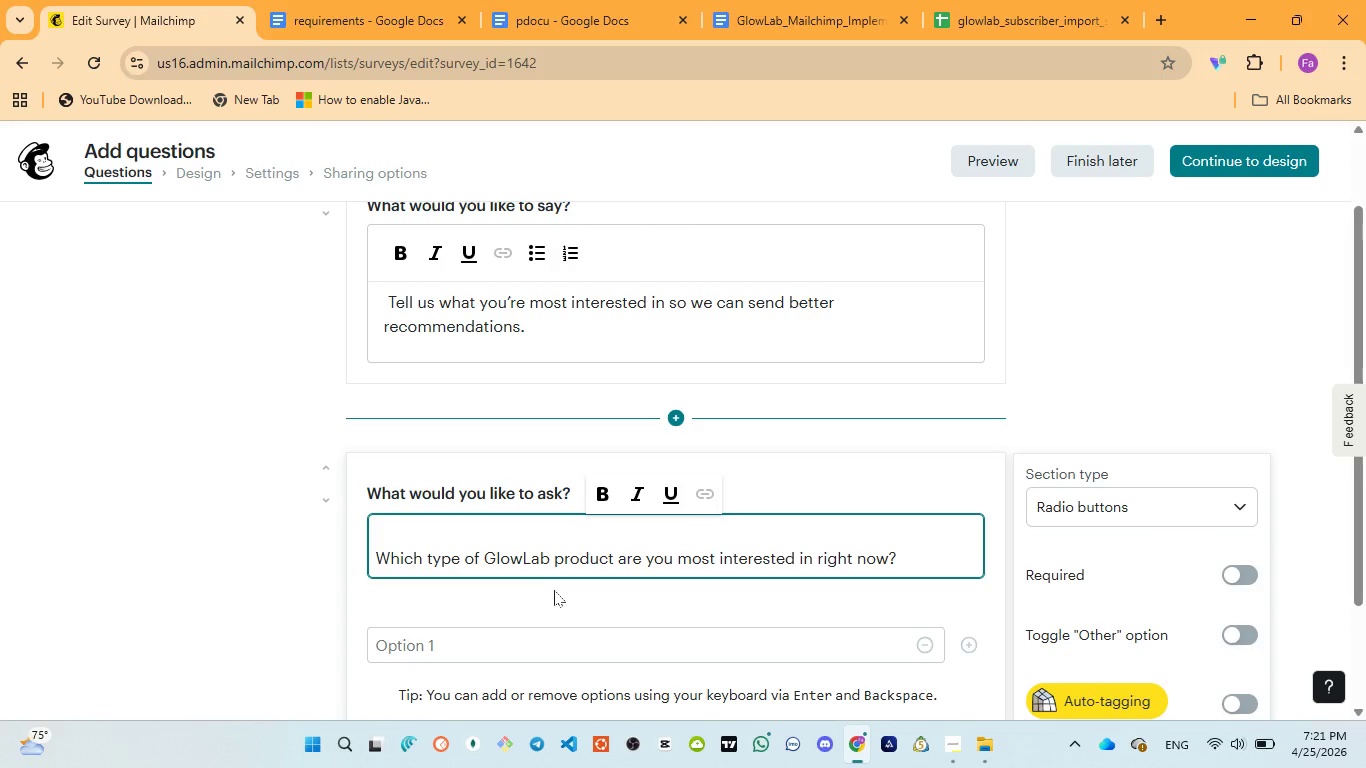 
scroll: coordinate [554, 590], scroll_direction: down, amount: 1.0
 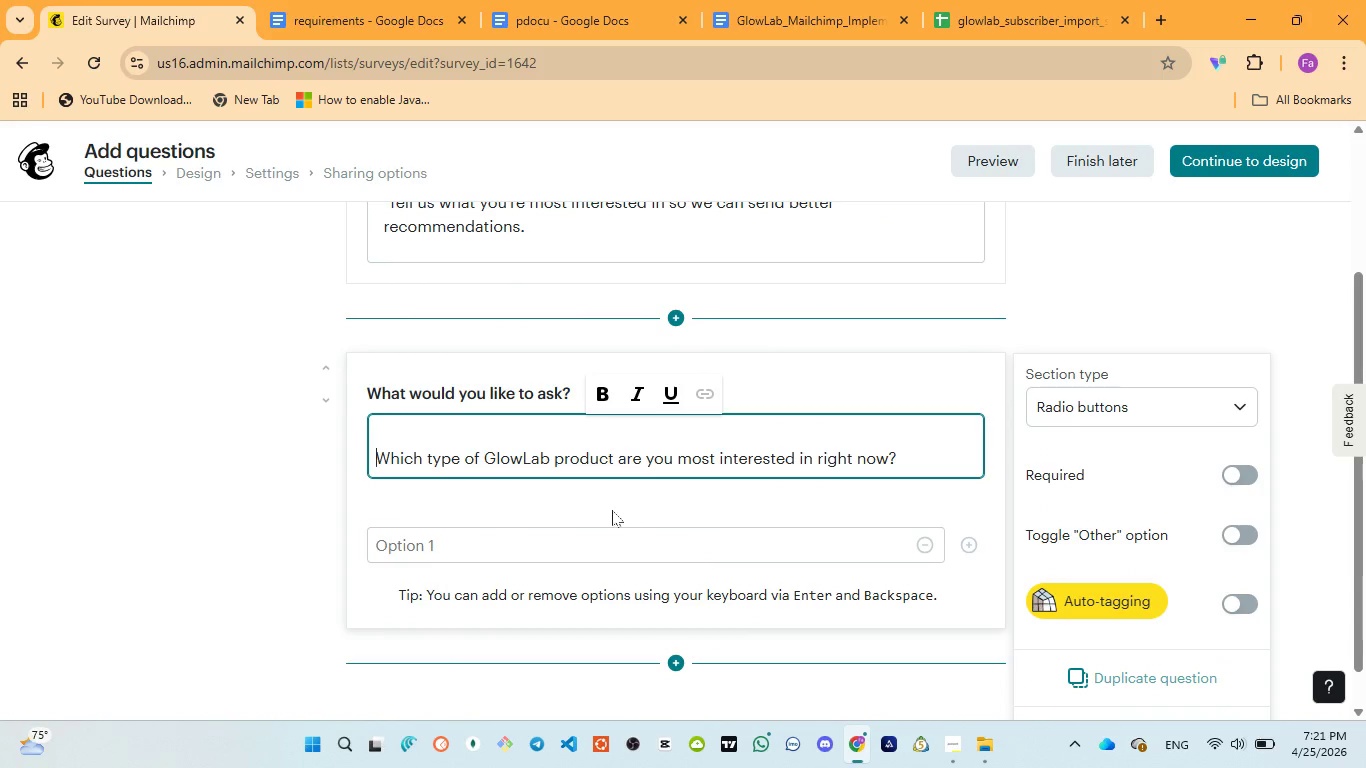 
left_click([457, 544])
 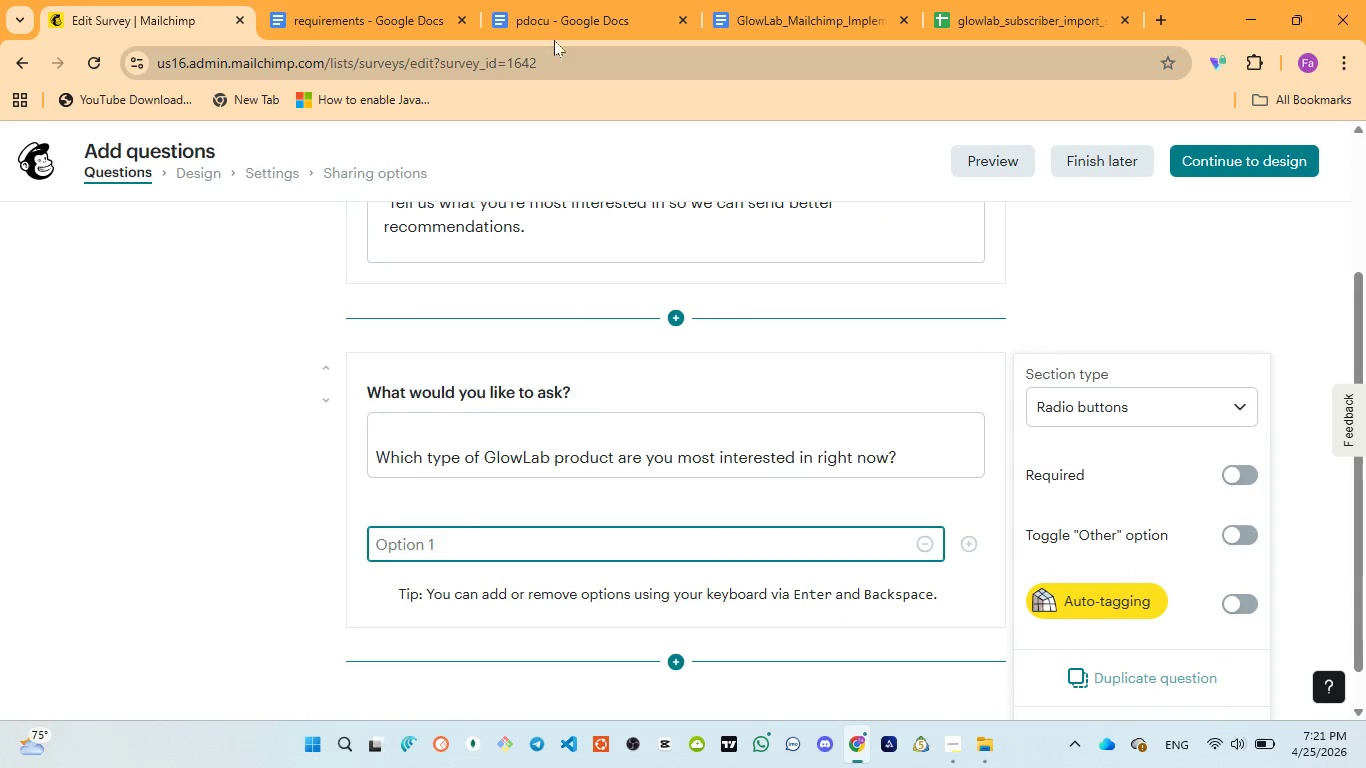 
left_click([552, 30])
 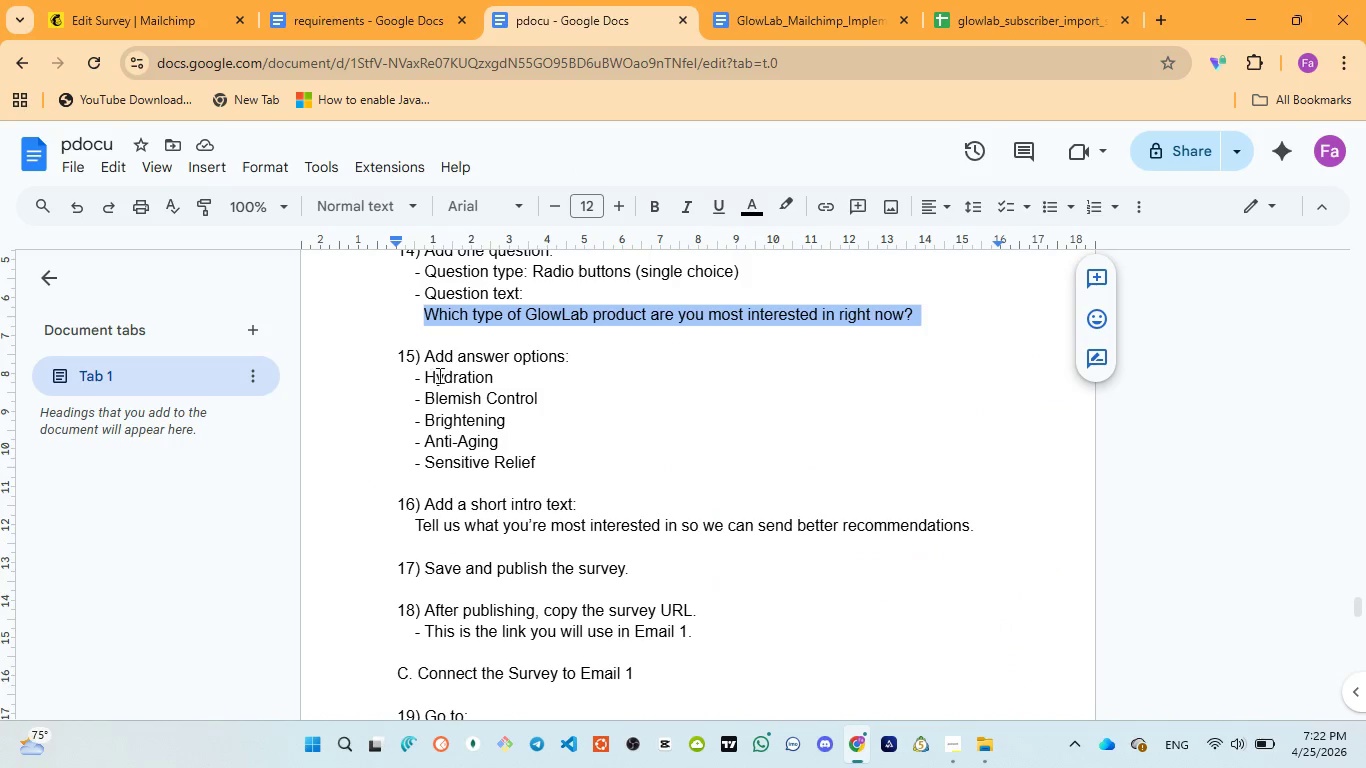 
double_click([441, 375])
 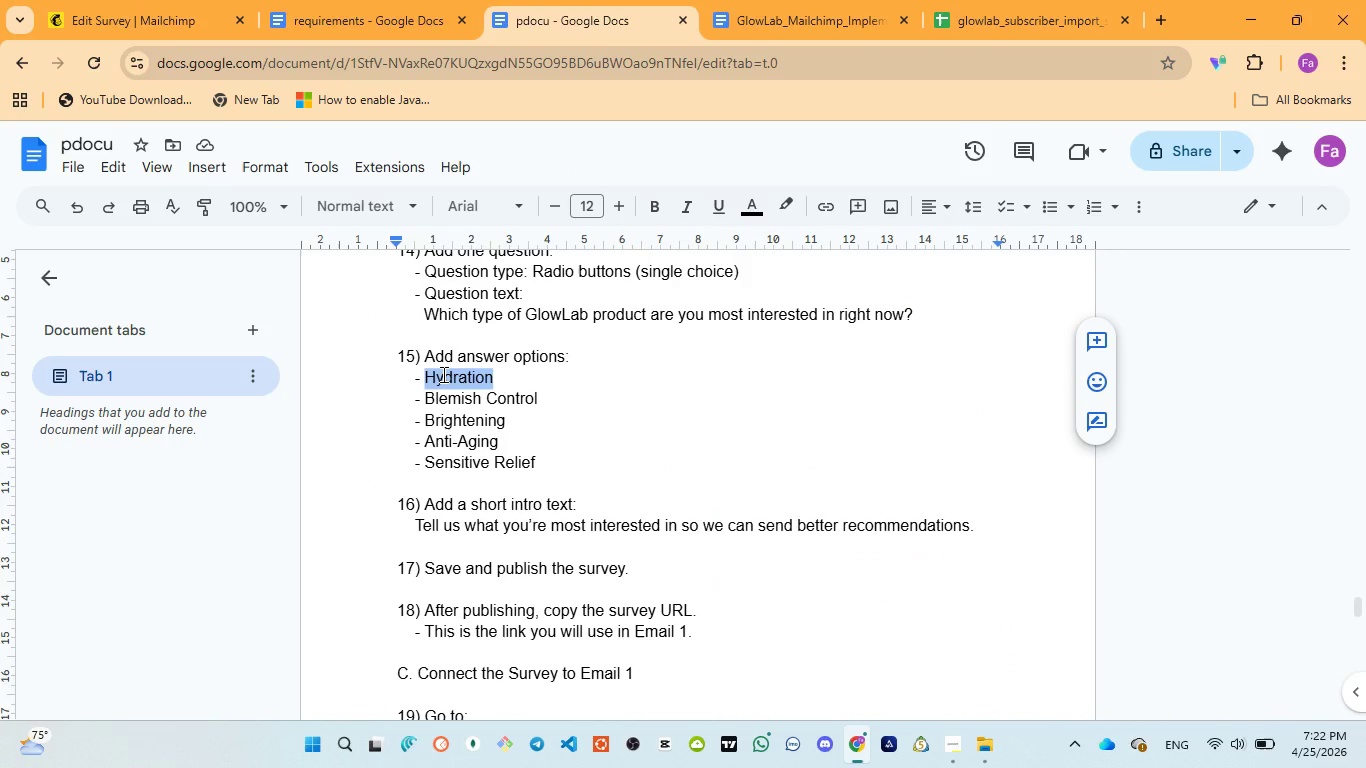 
key(Control+C)
 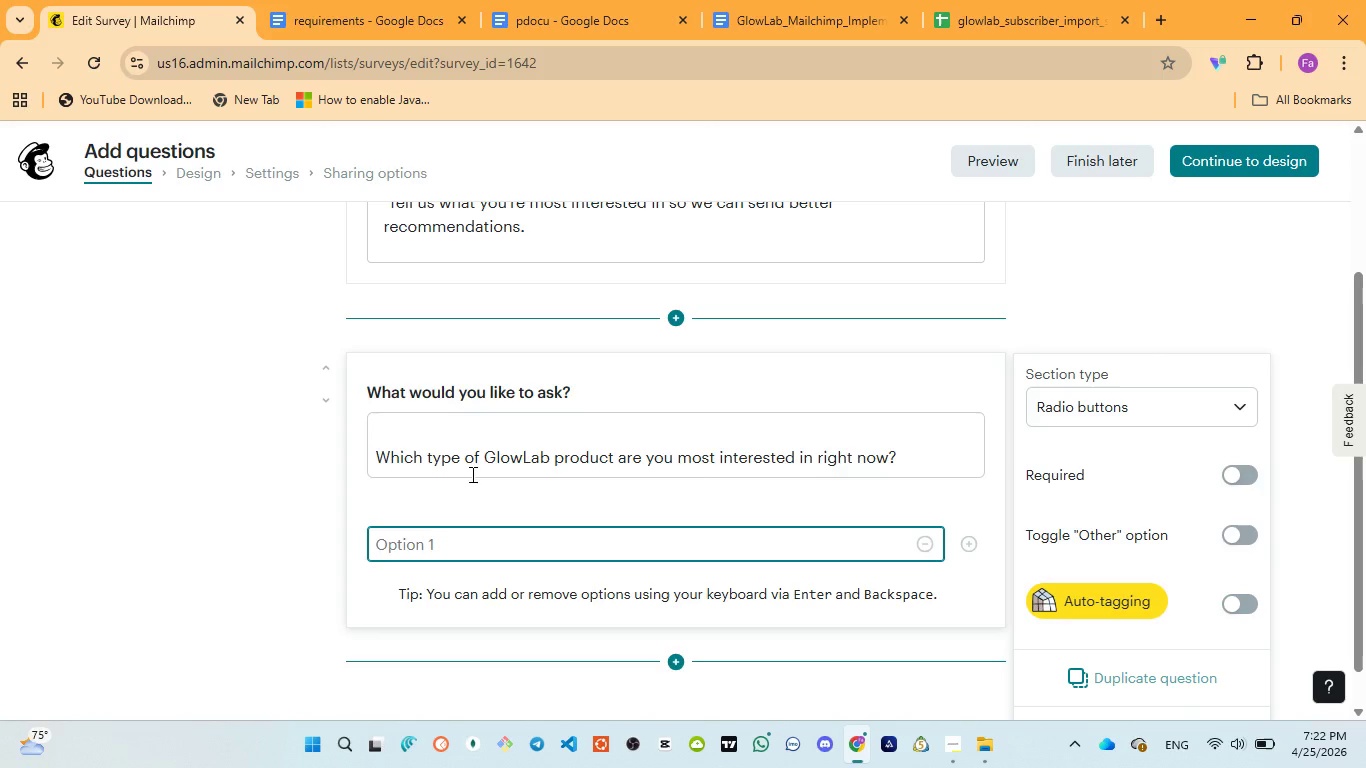 
key(Control+V)
 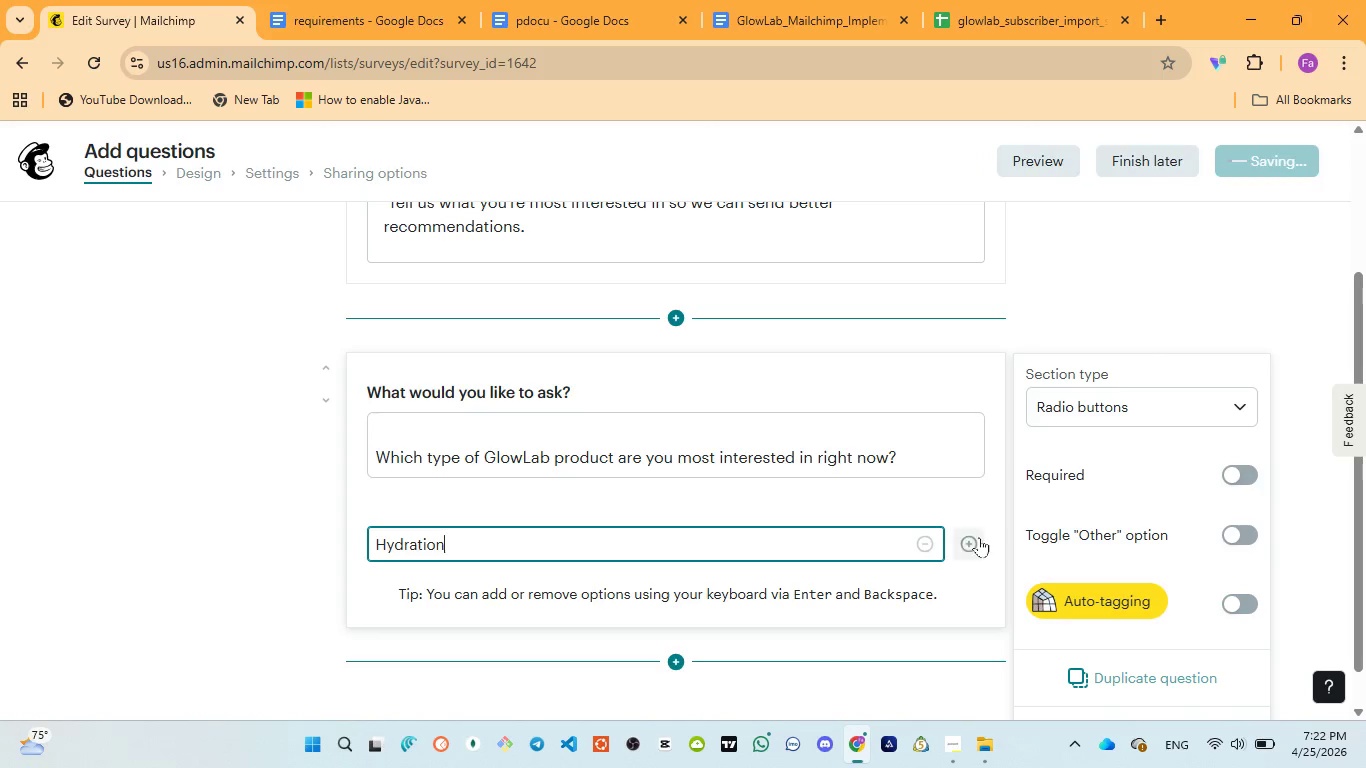 
left_click([971, 541])
 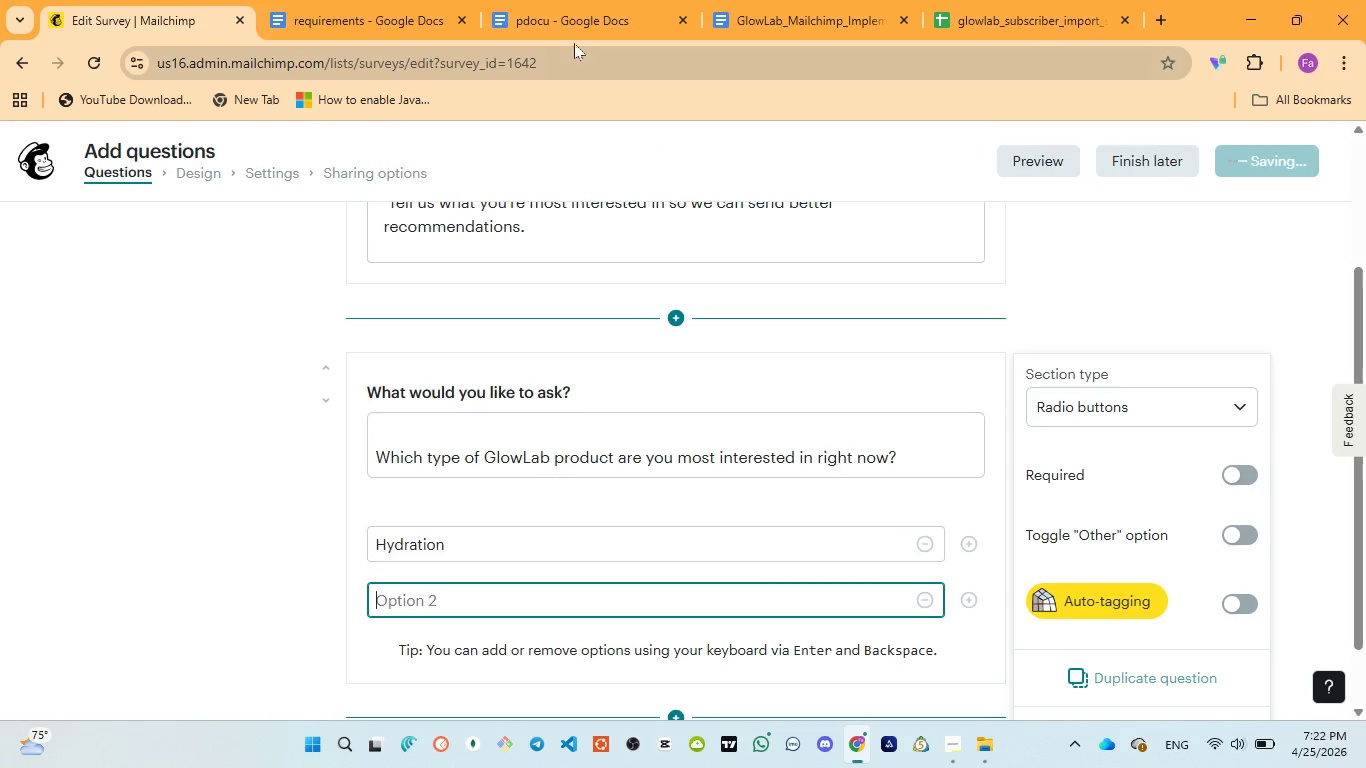 
left_click([568, 28])
 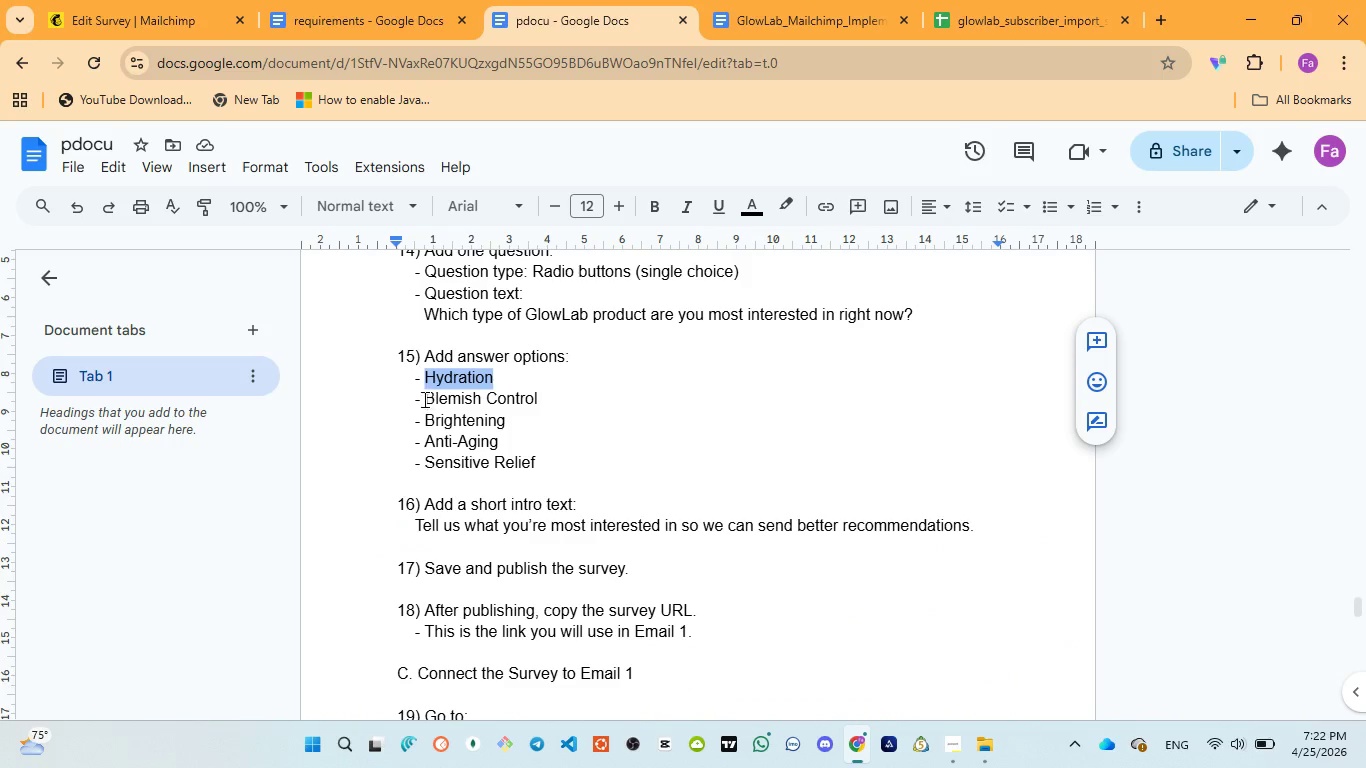 
left_click_drag(start_coordinate=[428, 397], to_coordinate=[547, 396])
 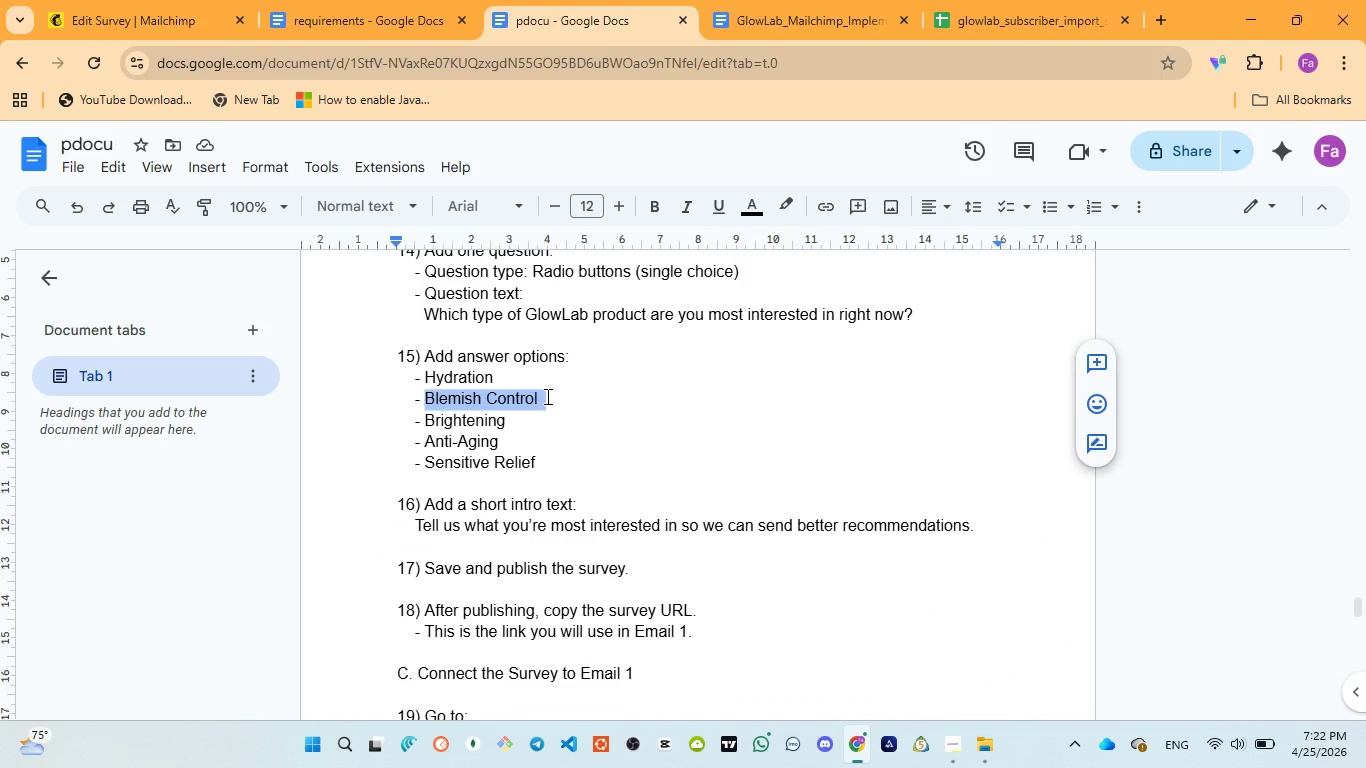 
key(Control+C)
 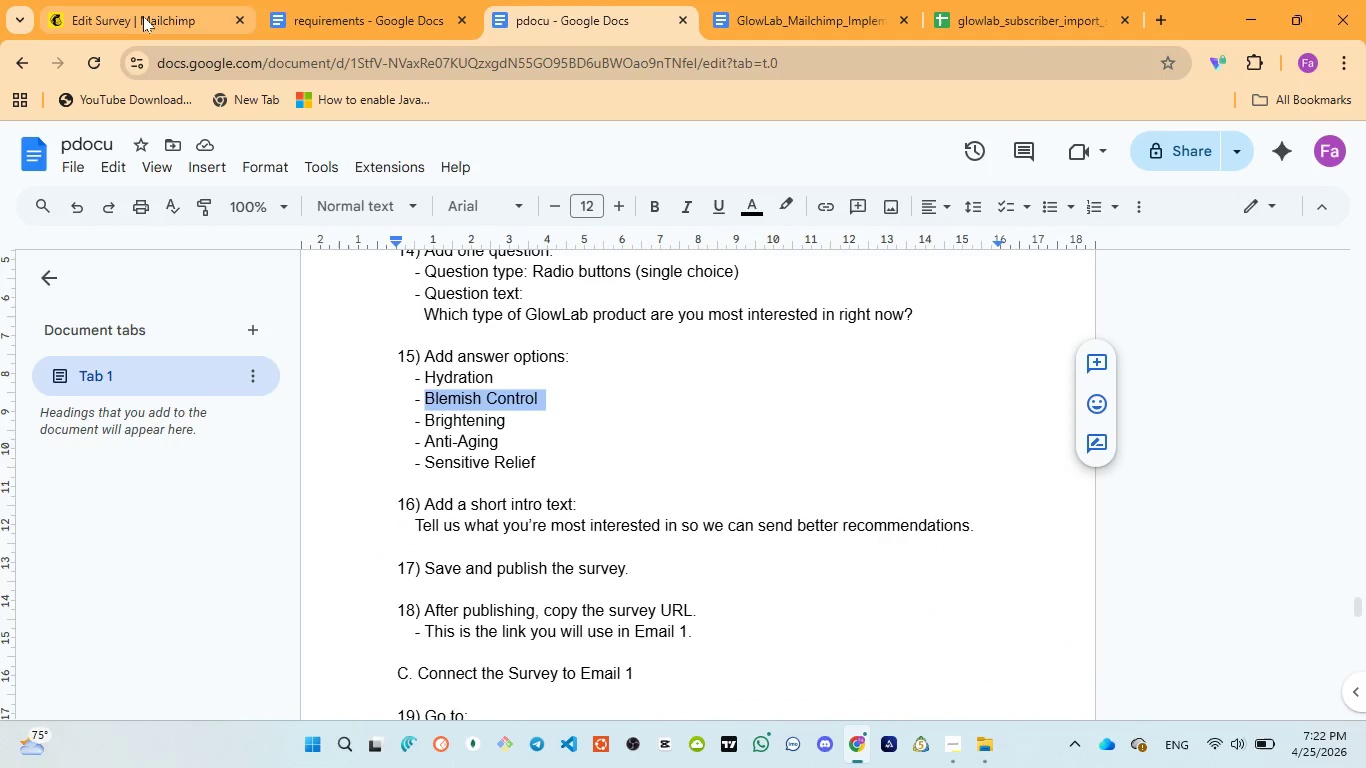 
left_click([143, 16])
 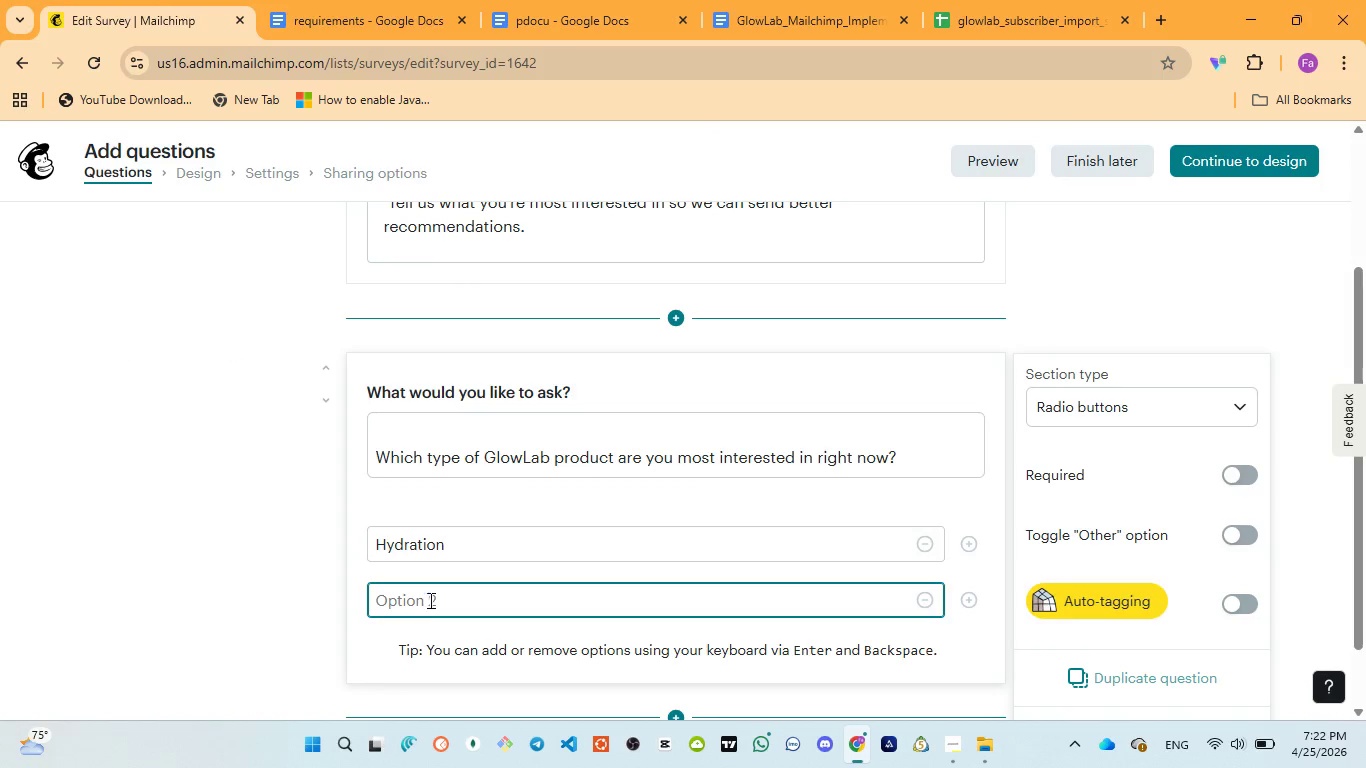 
left_click([432, 598])
 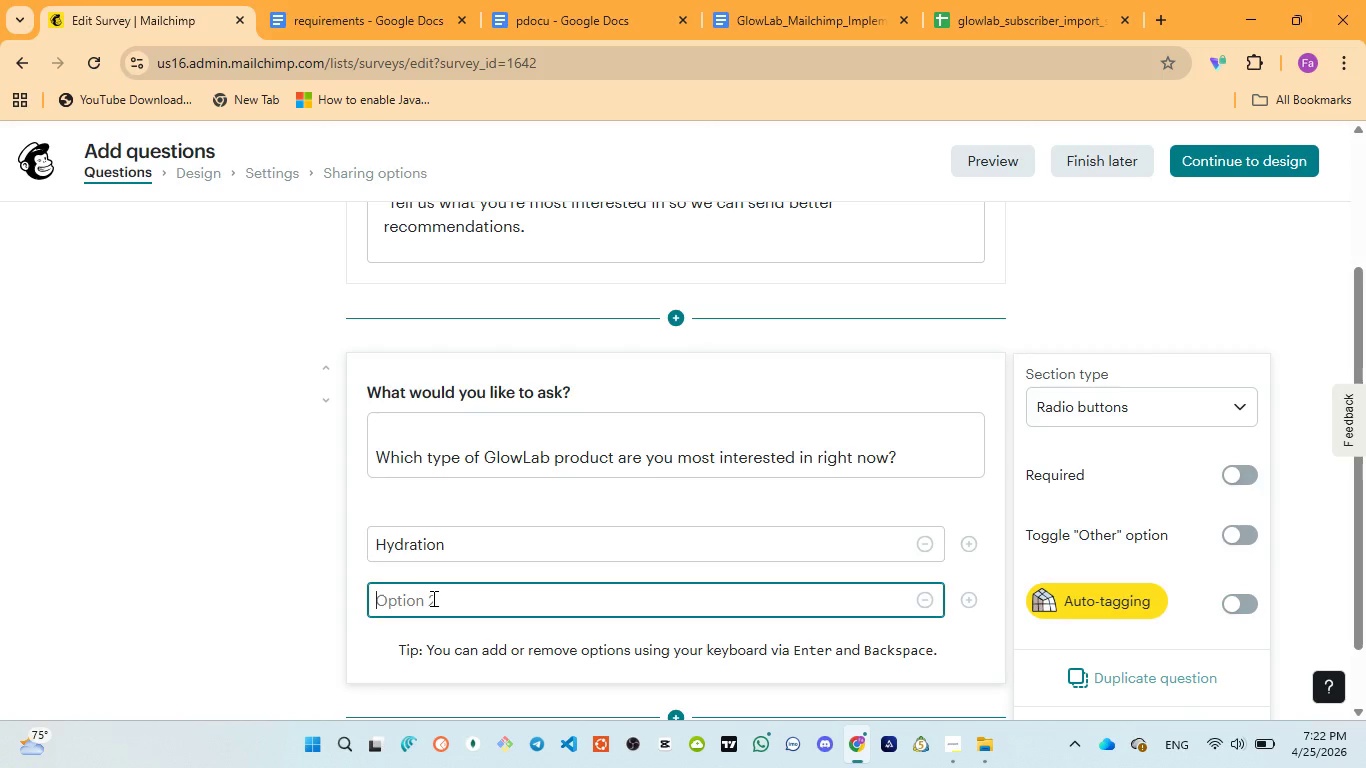 
key(Control+V)
 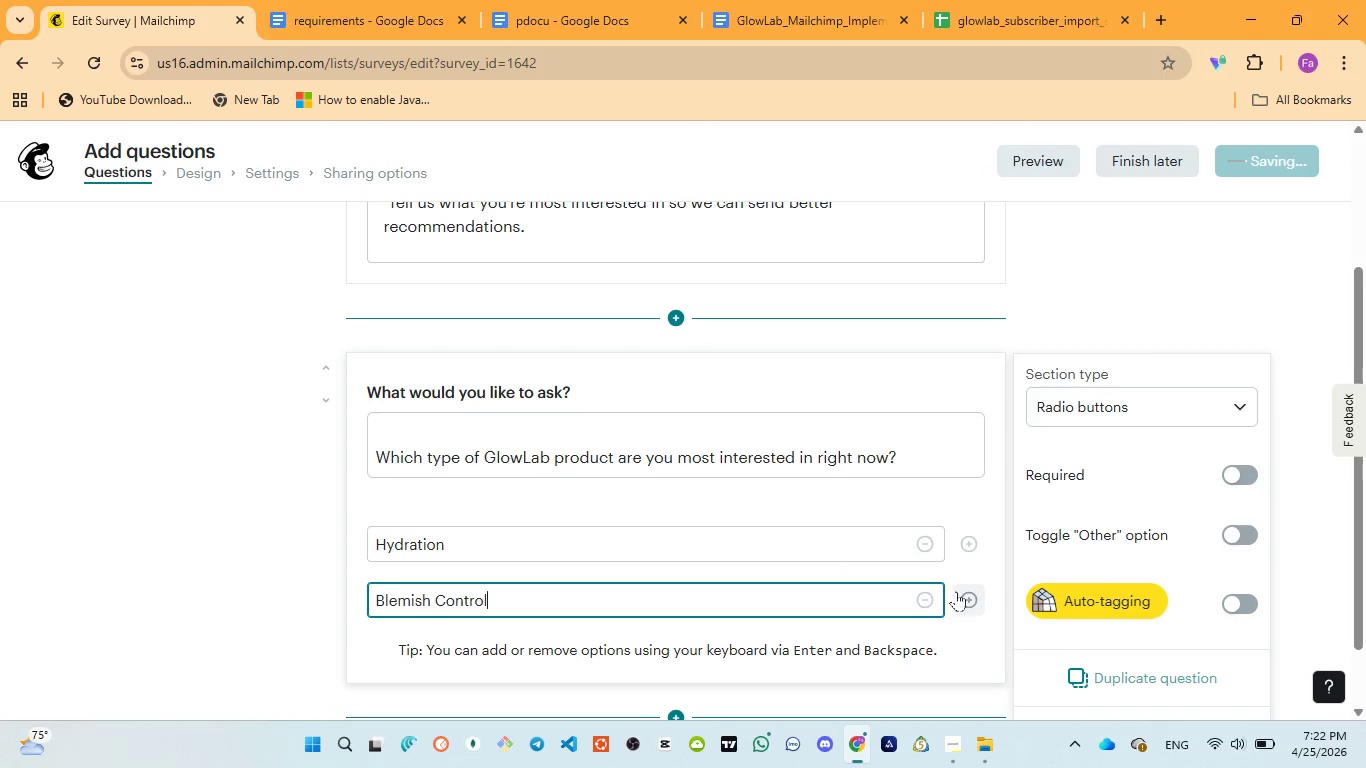 
left_click([966, 596])
 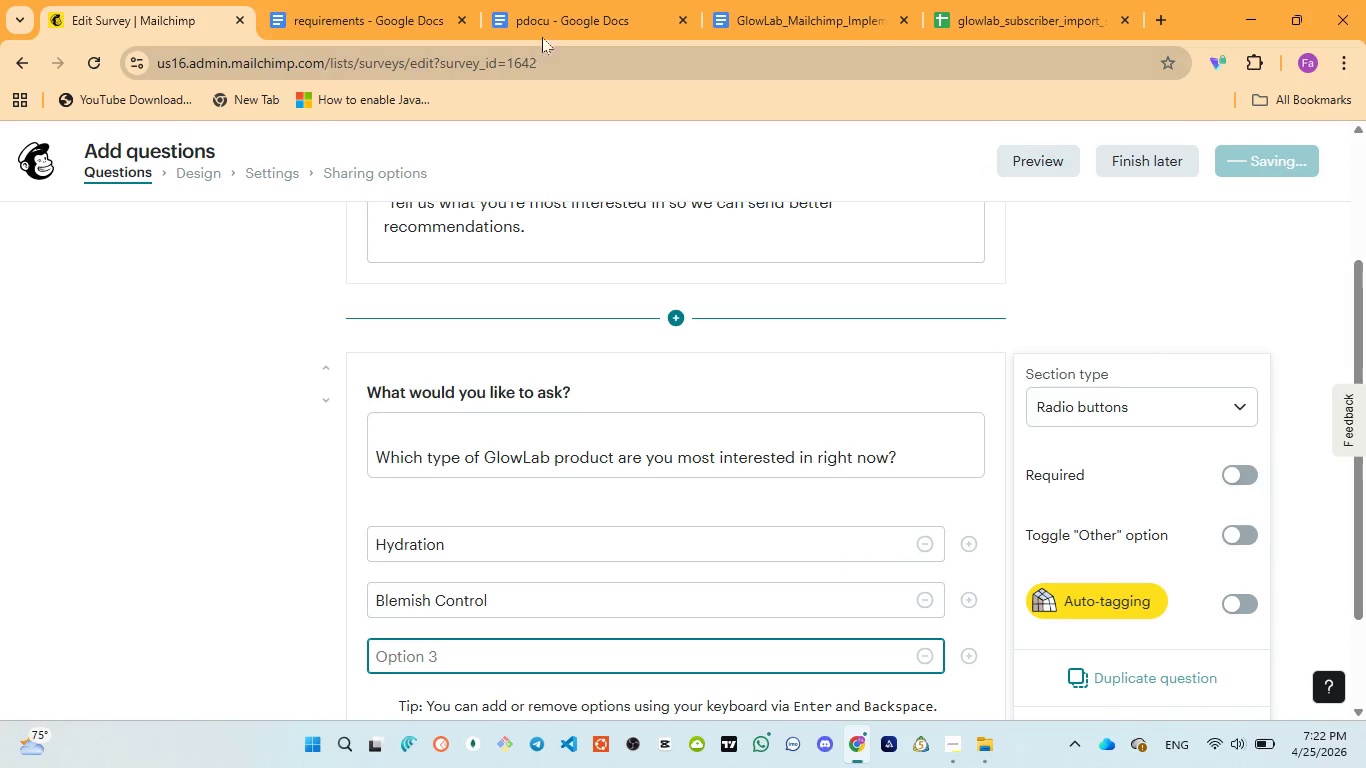 
left_click([541, 29])
 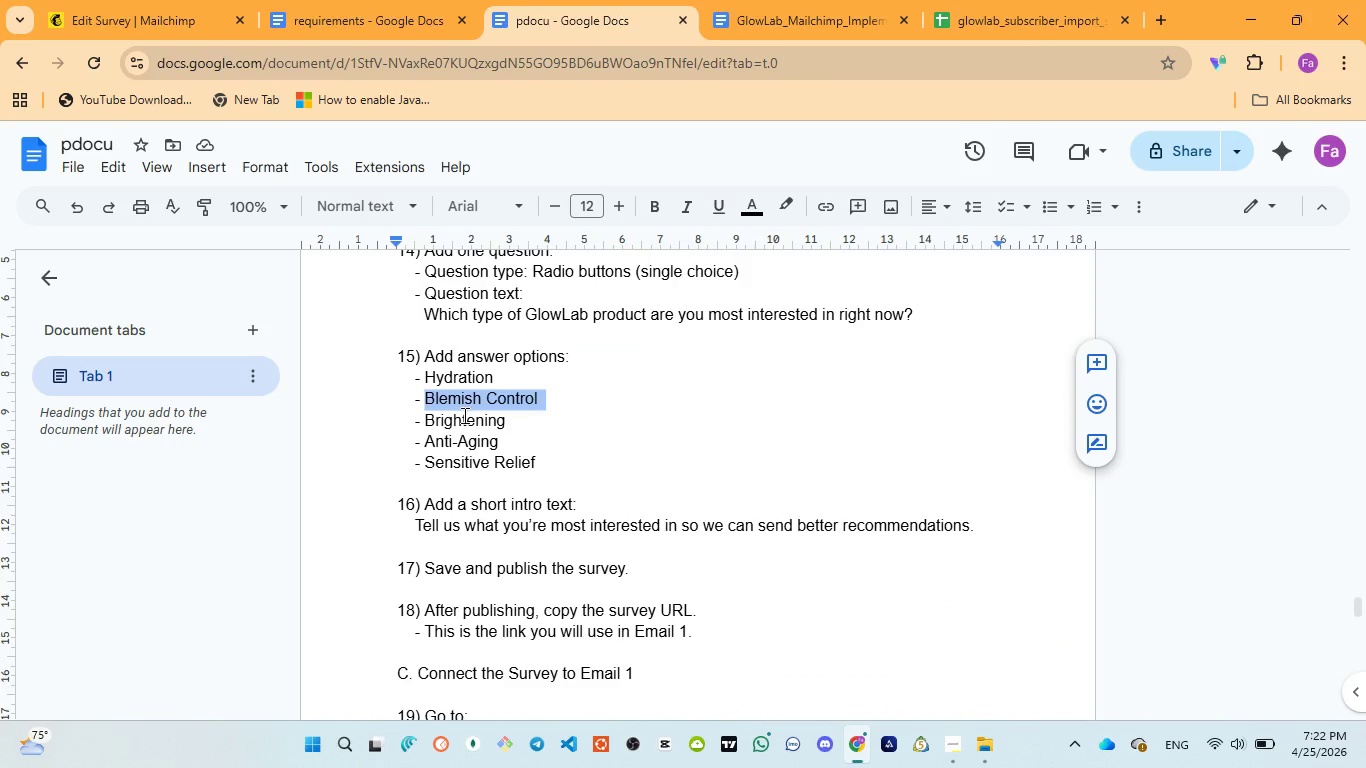 
double_click([463, 415])
 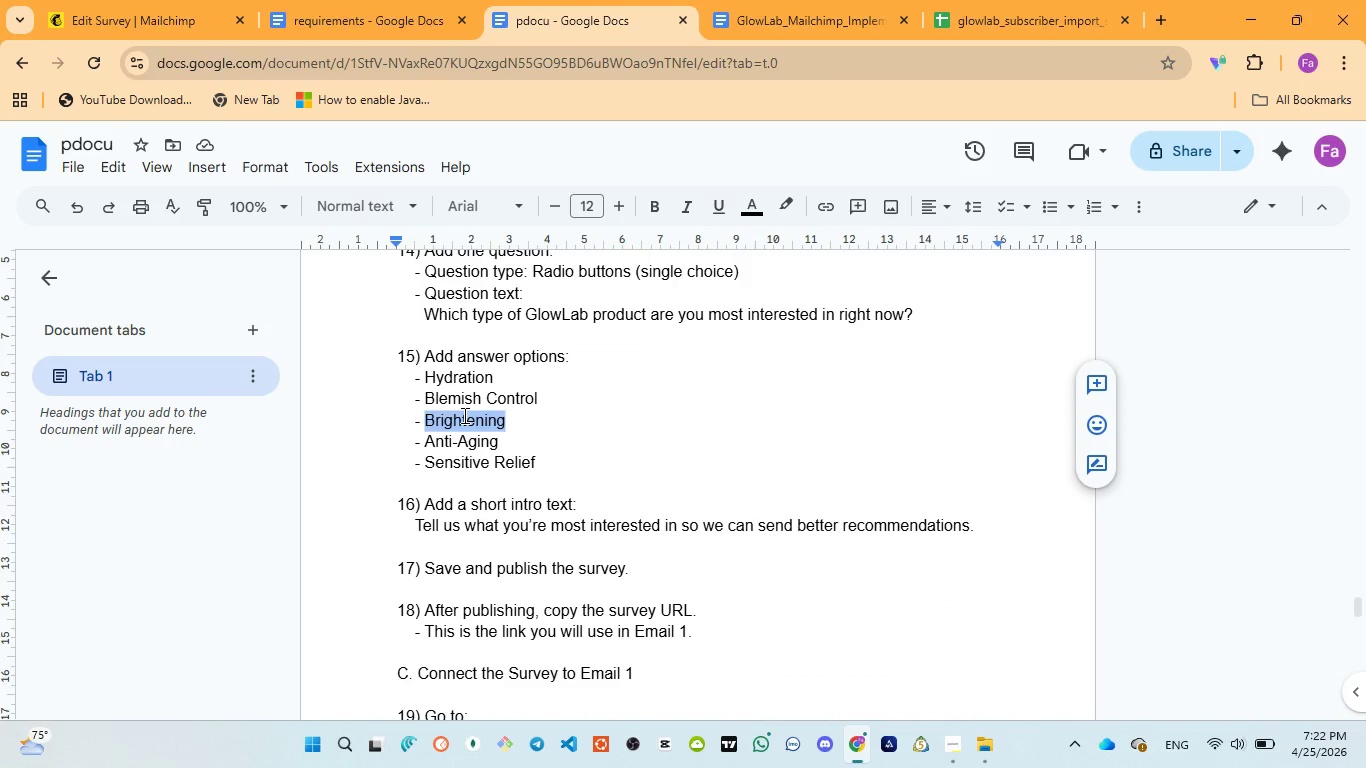 
key(Control+C)
 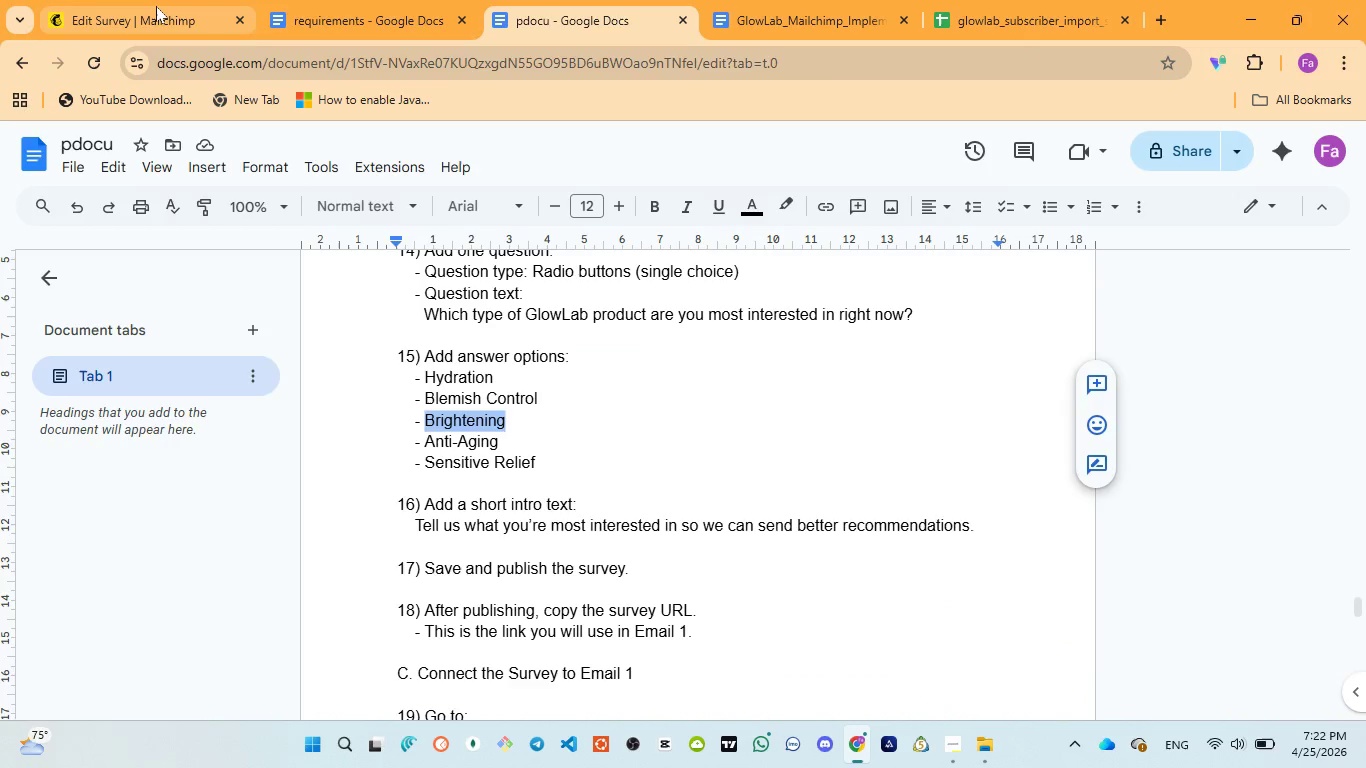 
left_click([156, 6])
 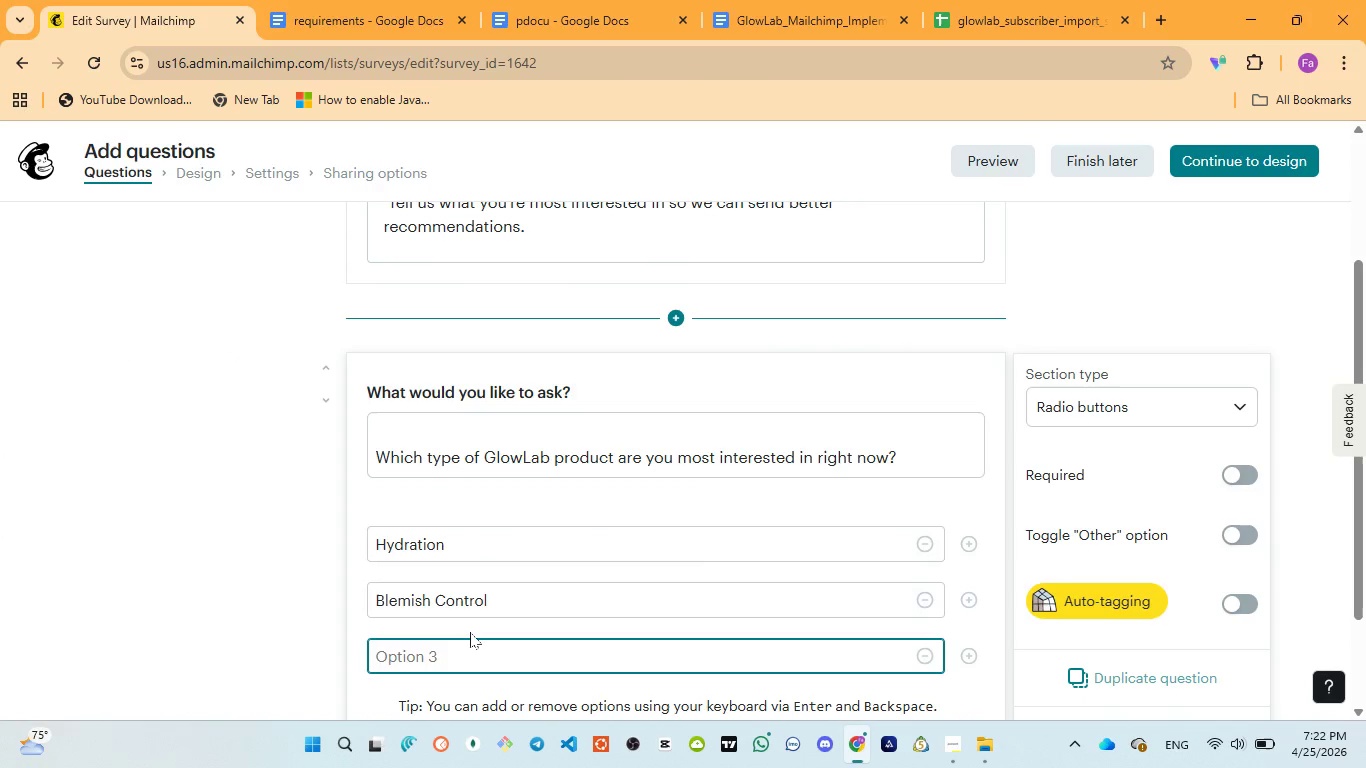 
key(Control+V)
 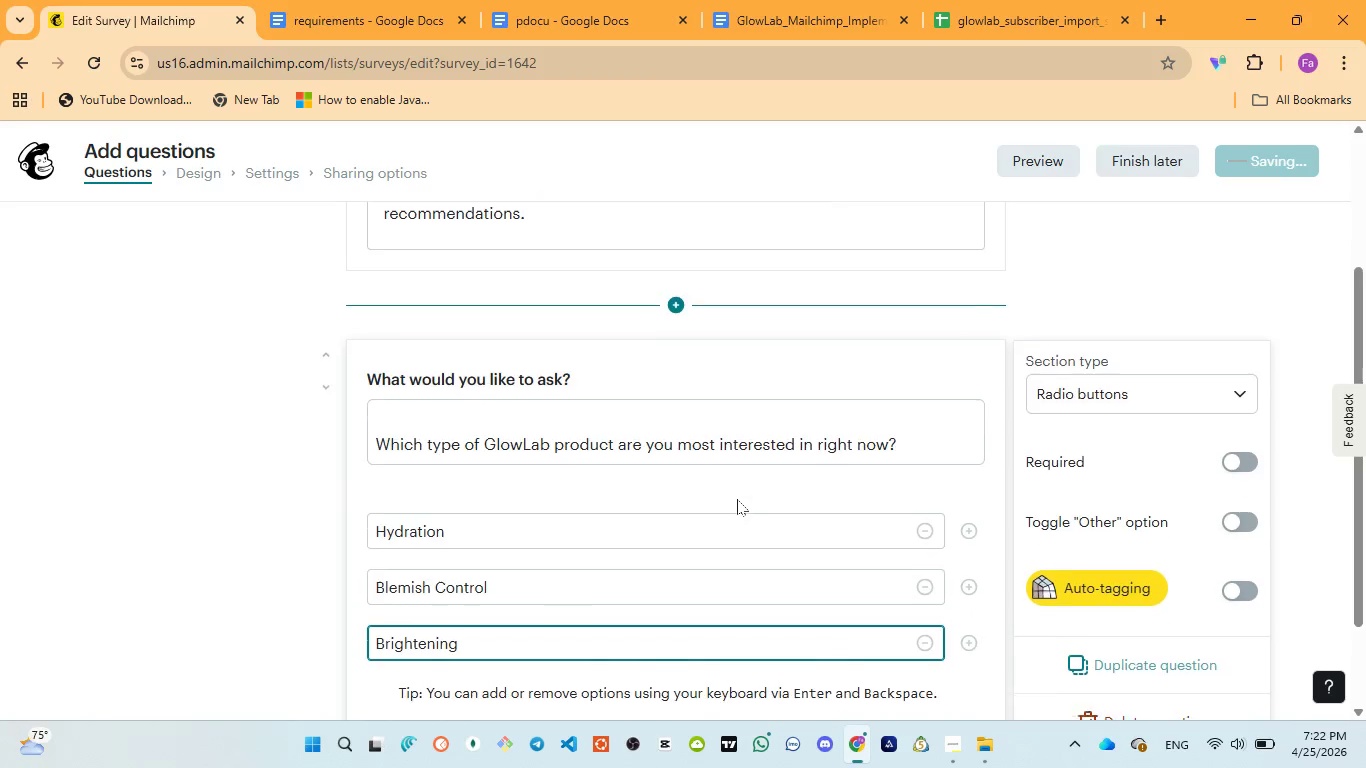 
scroll: coordinate [737, 499], scroll_direction: down, amount: 2.0
 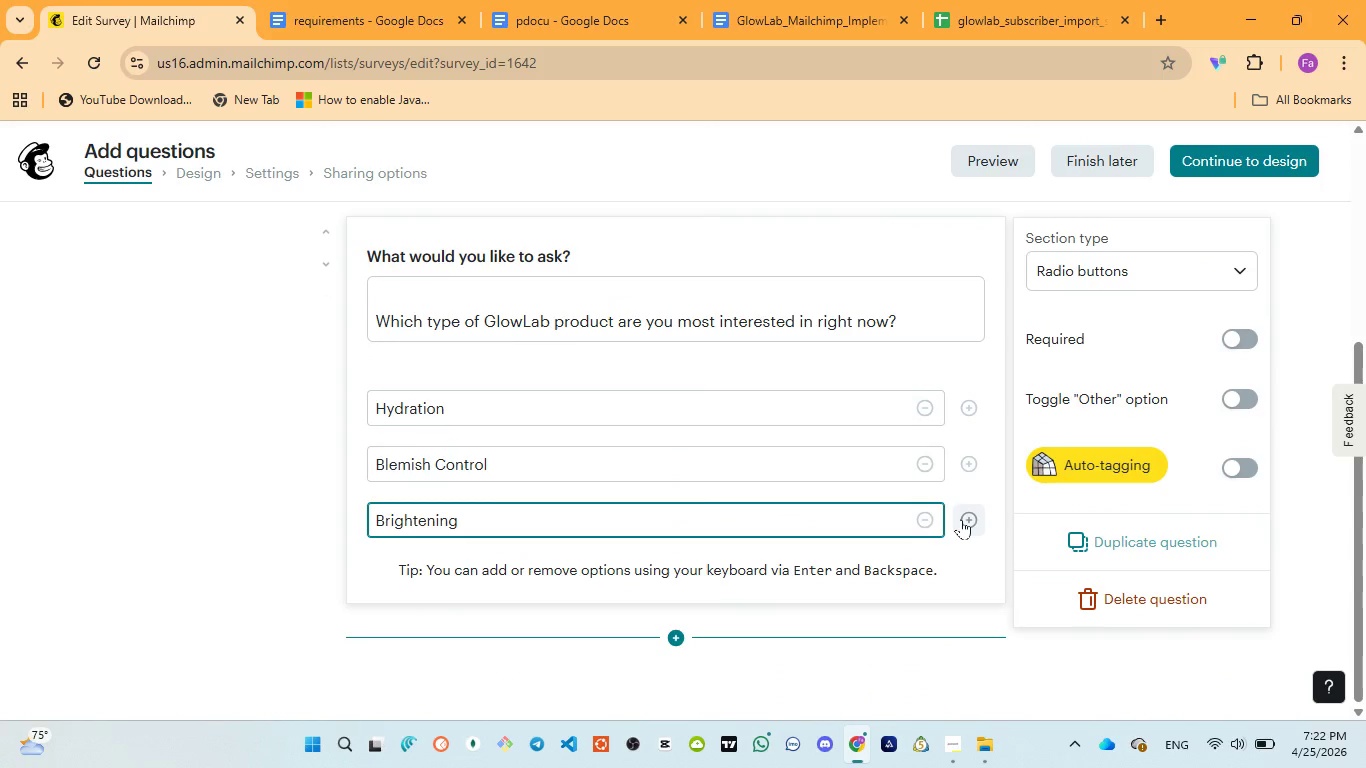 
left_click([961, 519])
 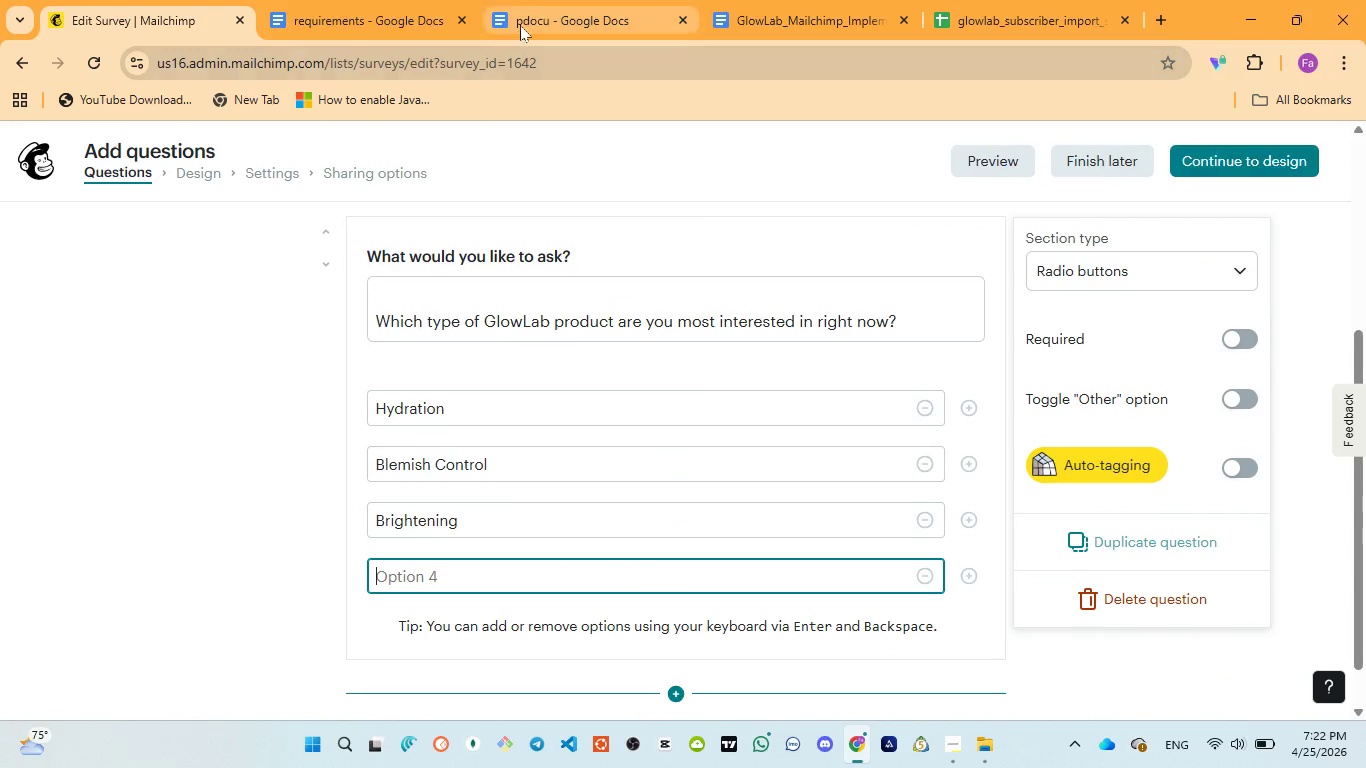 
left_click([520, 25])
 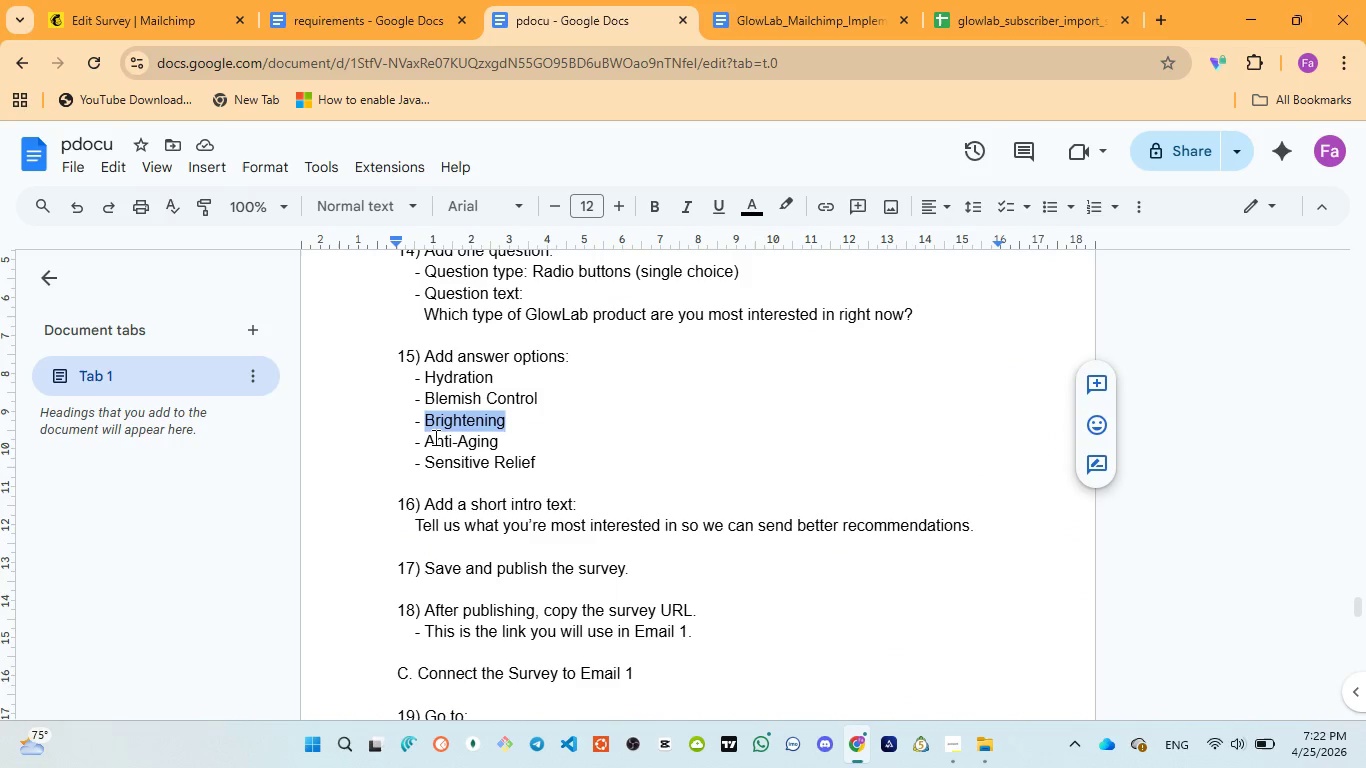 
double_click([435, 437])
 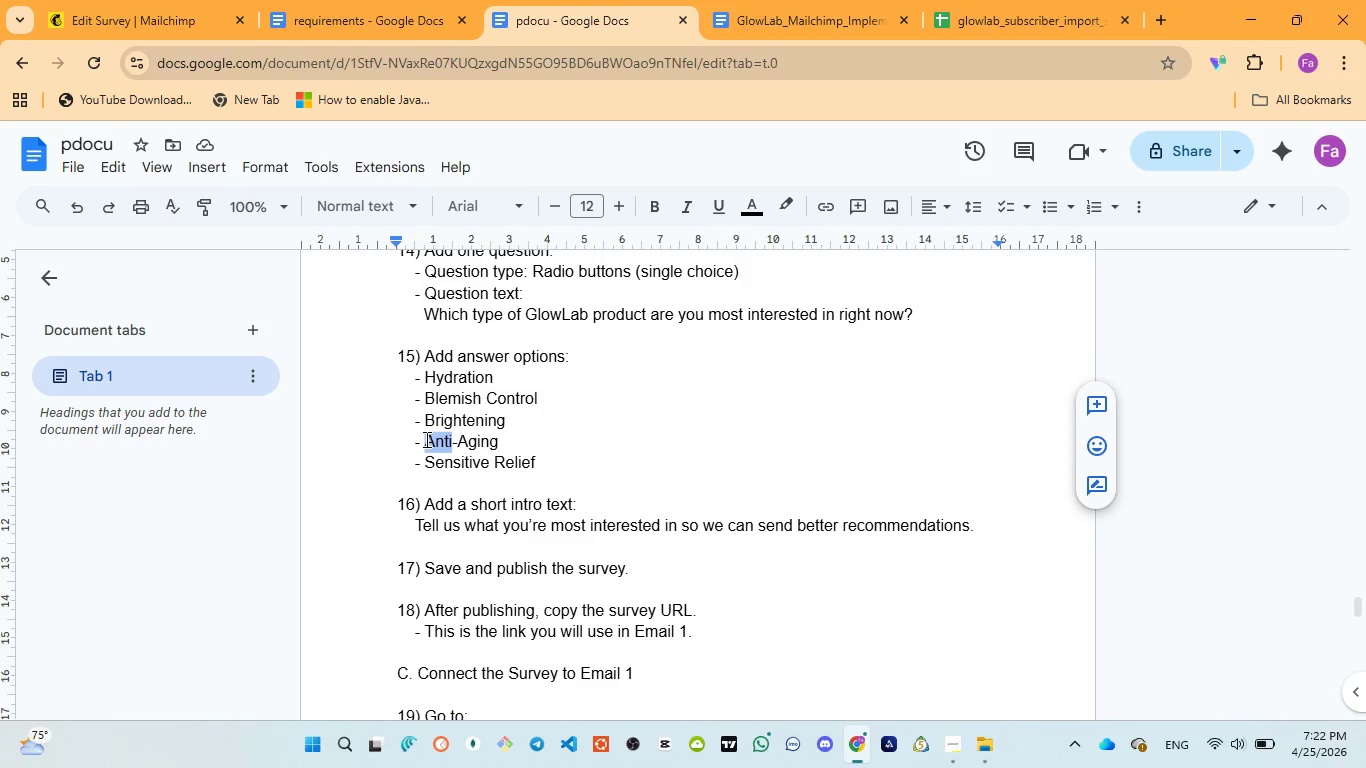 
left_click([425, 439])
 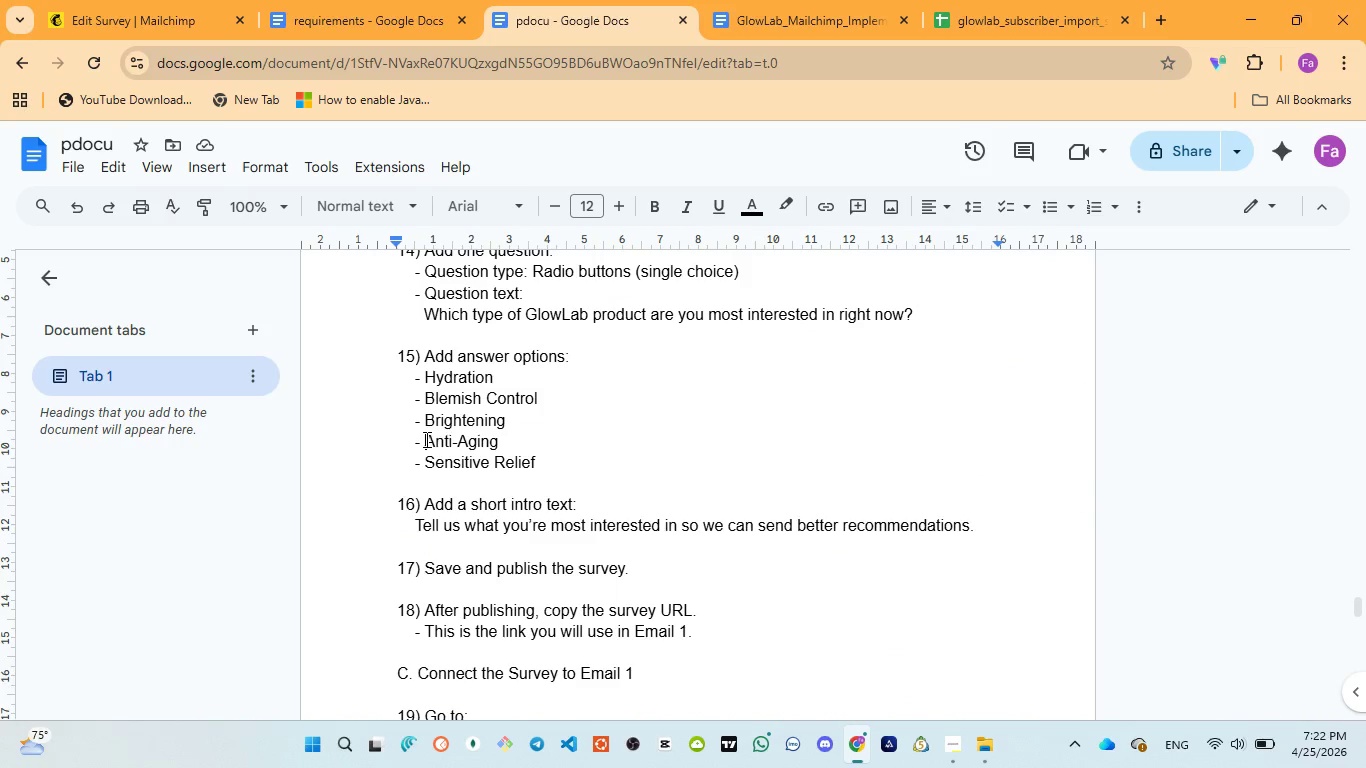 
left_click_drag(start_coordinate=[425, 439], to_coordinate=[497, 436])
 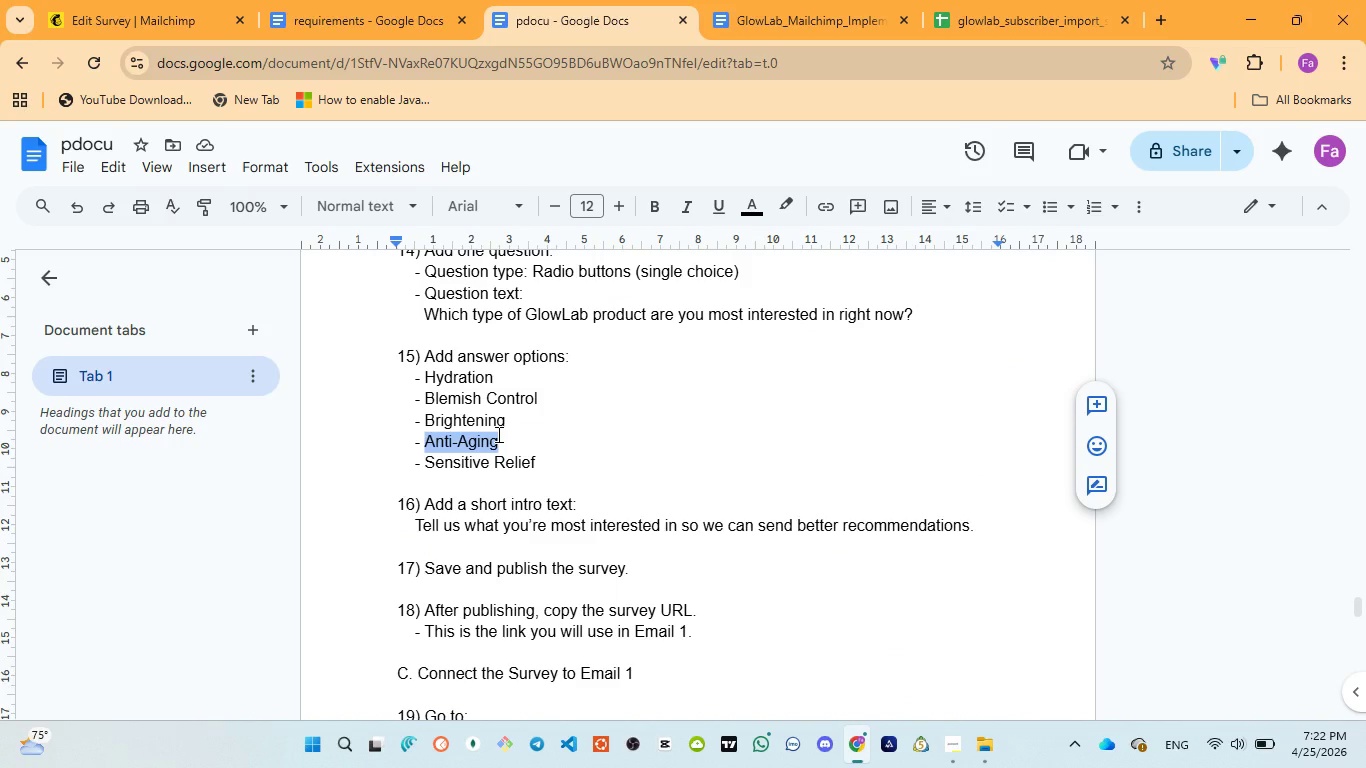 
key(Control+C)
 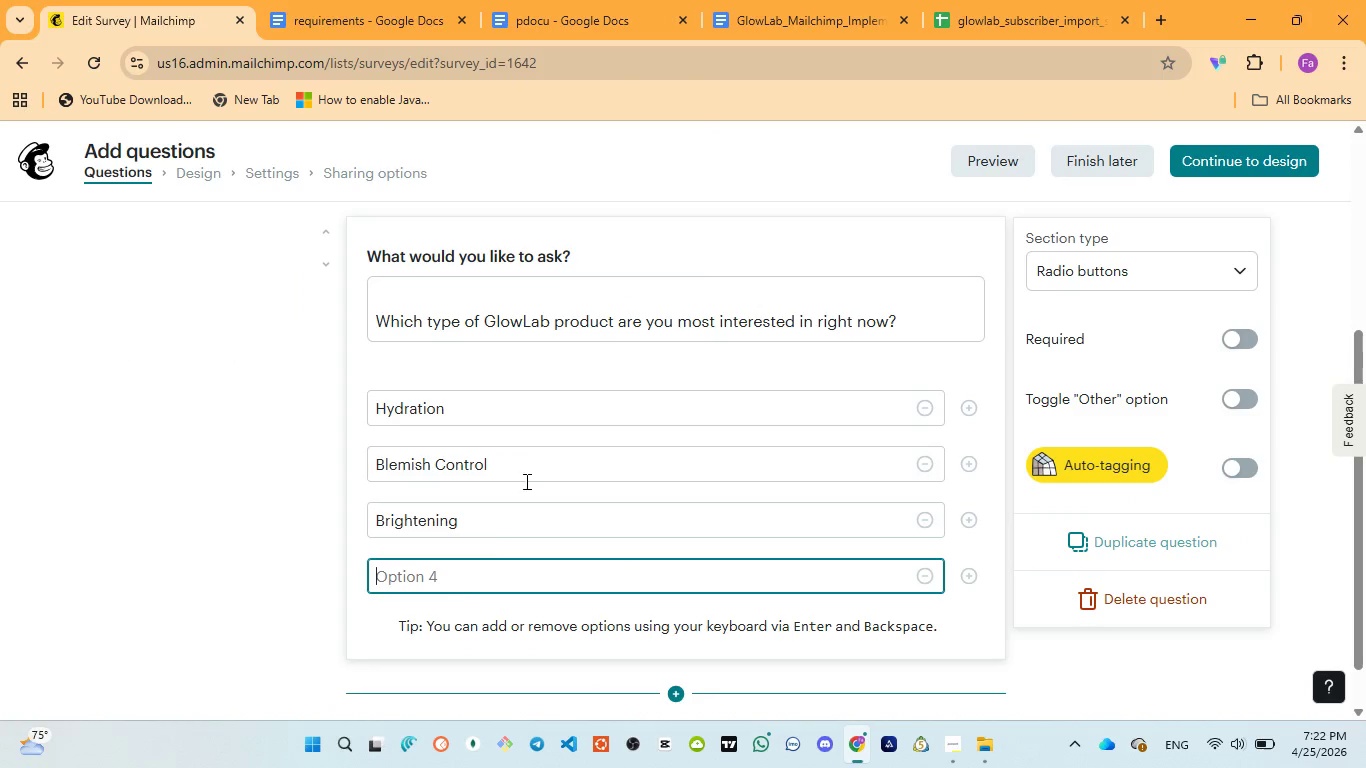 
key(Control+V)
 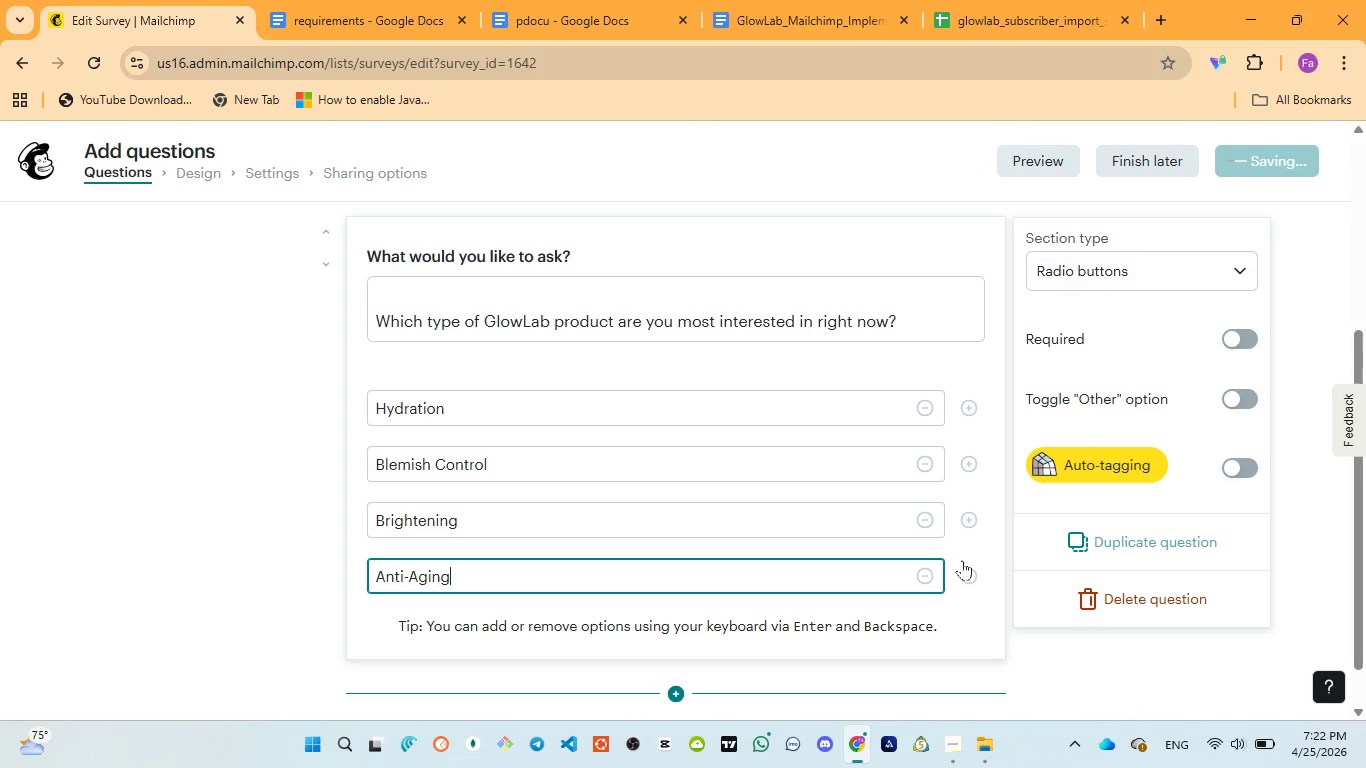 
left_click([965, 573])
 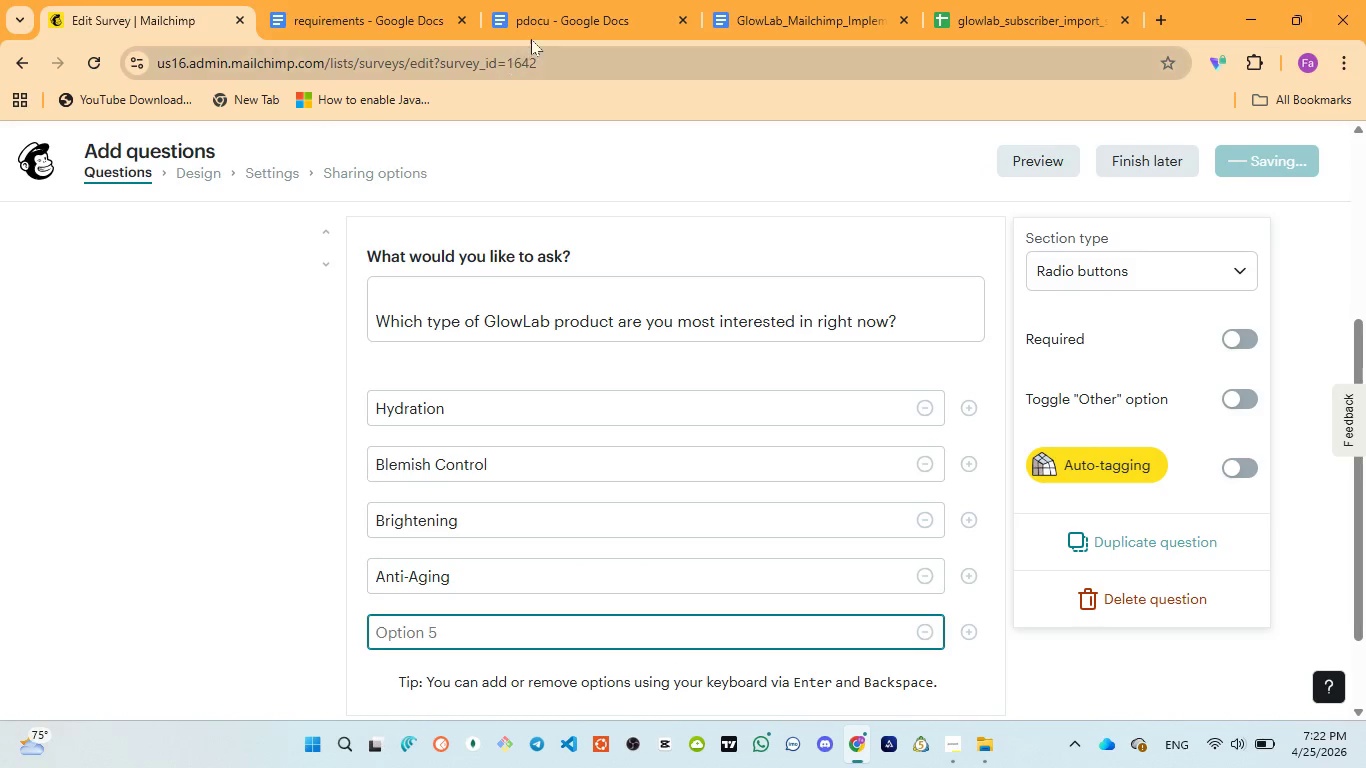 
left_click([536, 26])
 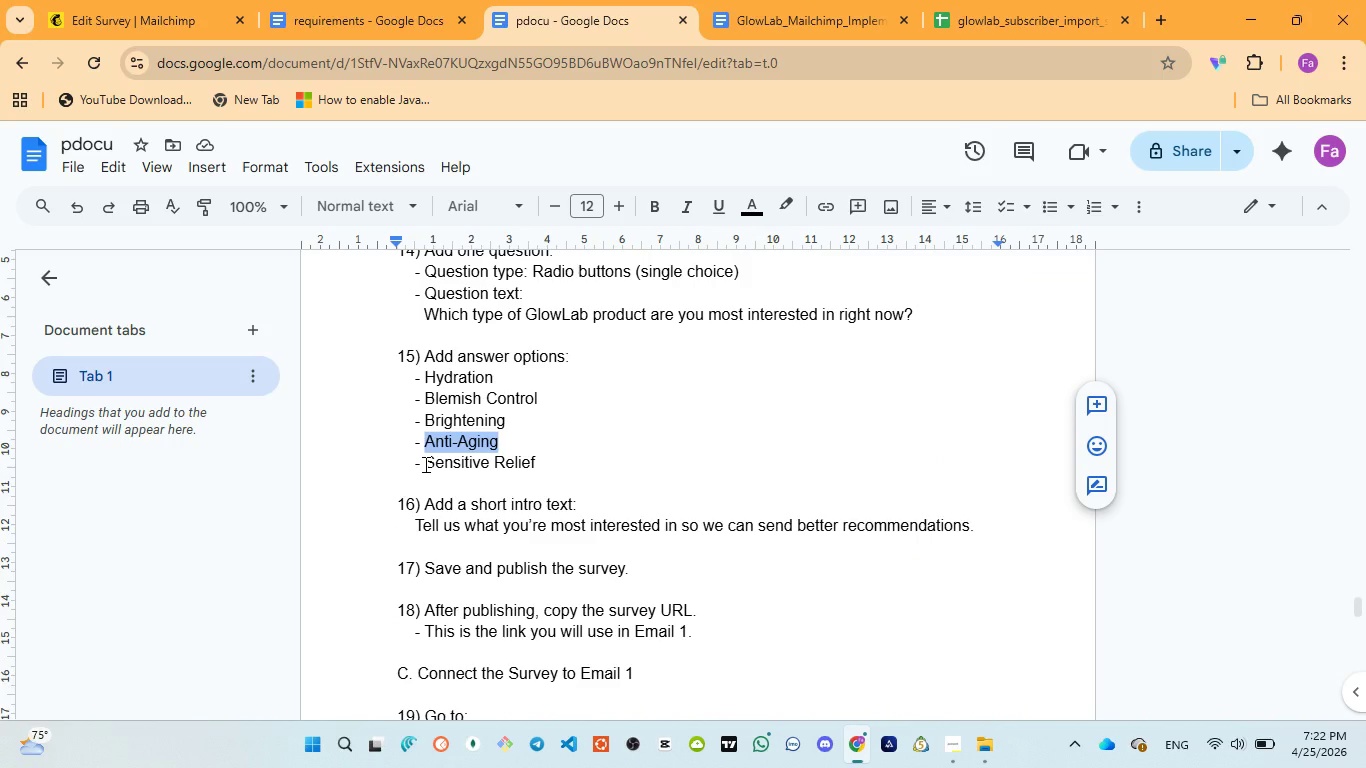 
left_click_drag(start_coordinate=[438, 464], to_coordinate=[443, 464])
 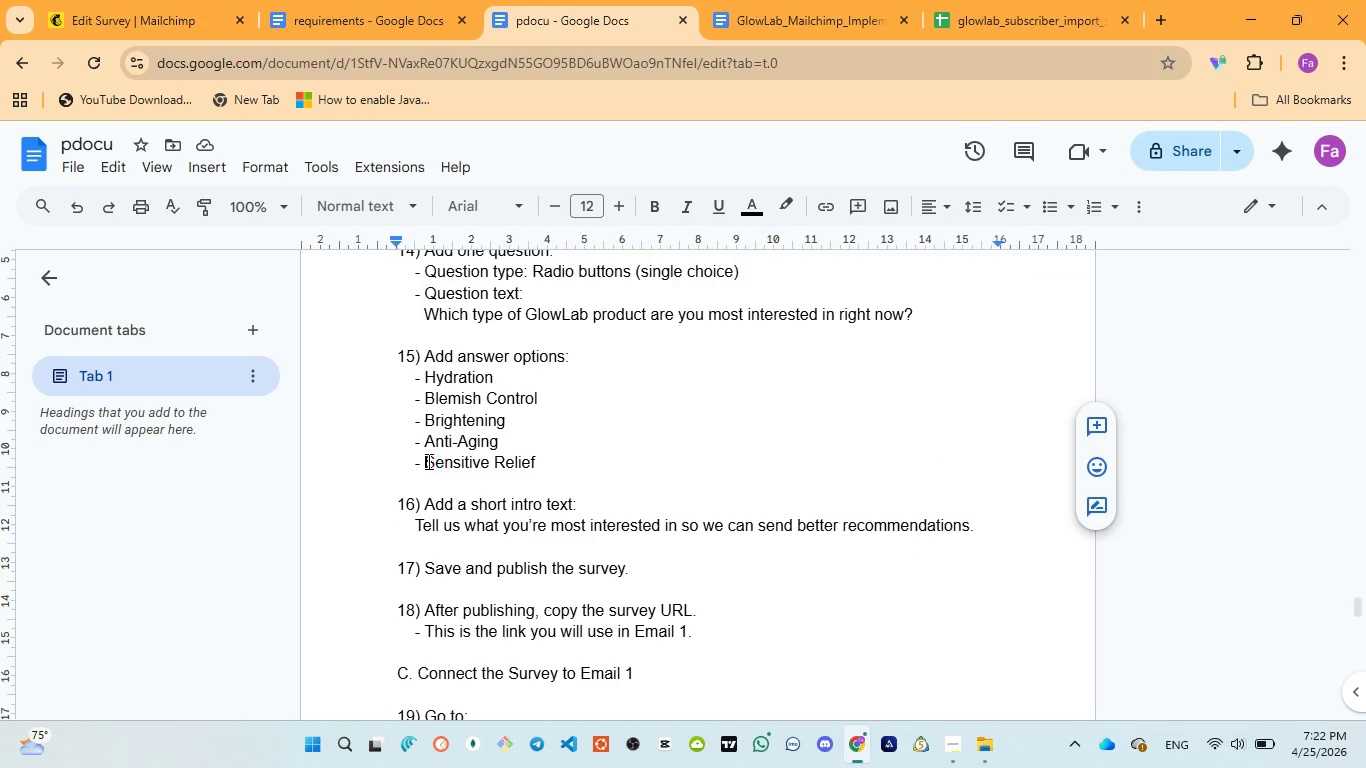 
left_click([427, 461])
 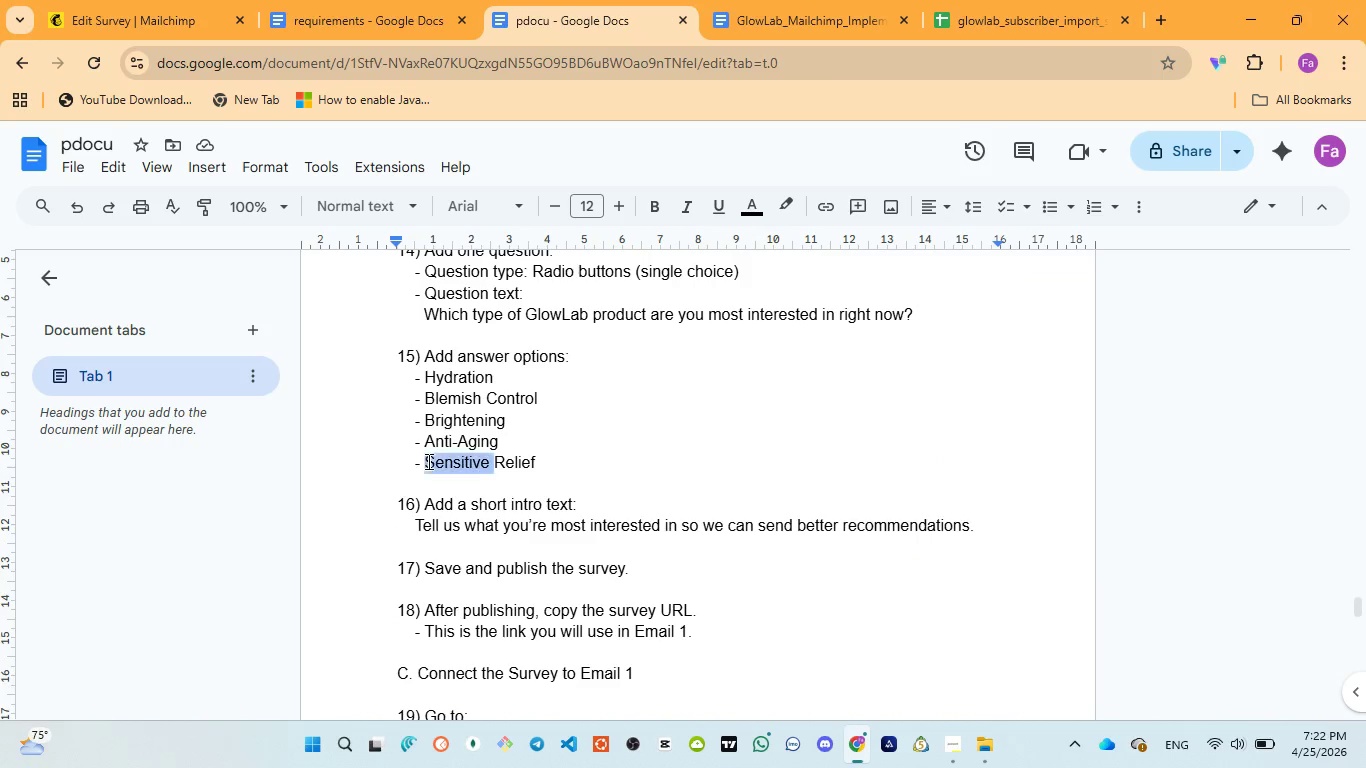 
left_click_drag(start_coordinate=[427, 461], to_coordinate=[539, 458])
 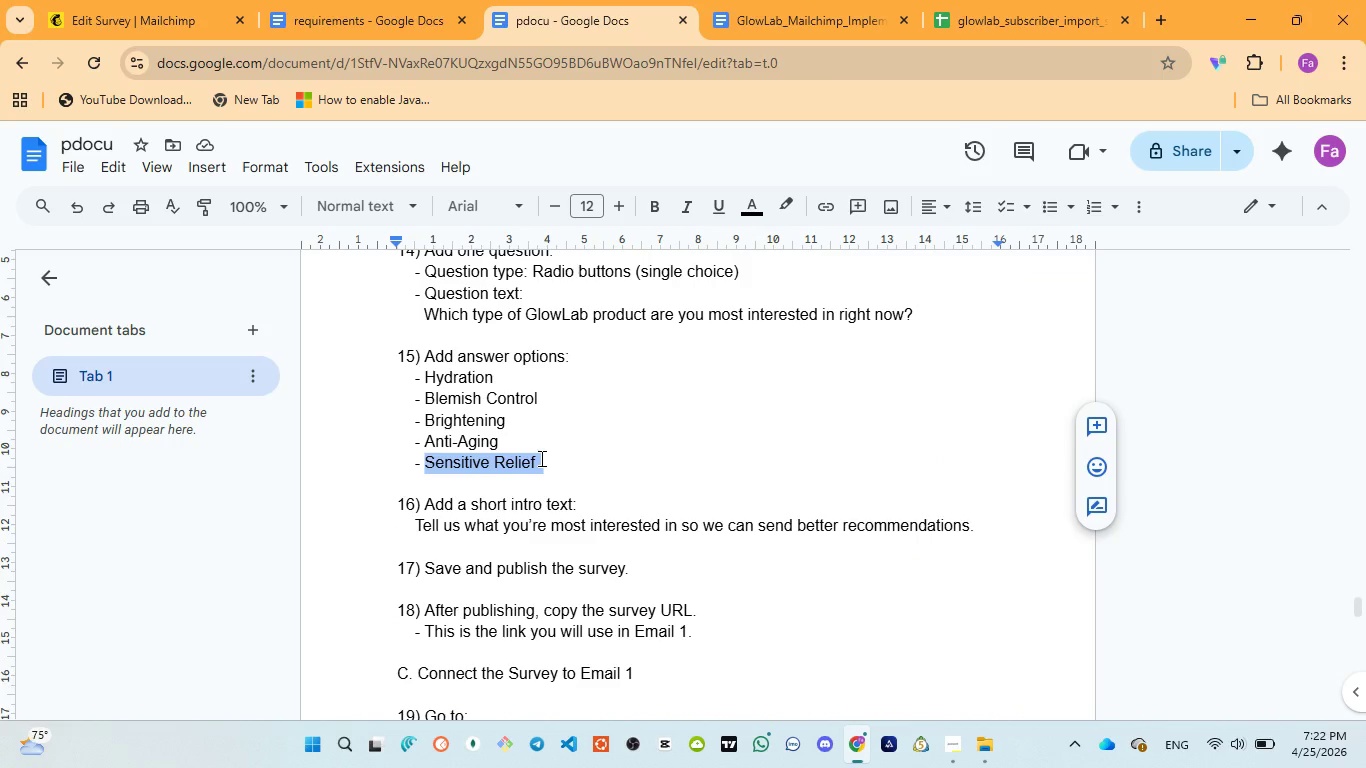 
key(Control+C)
 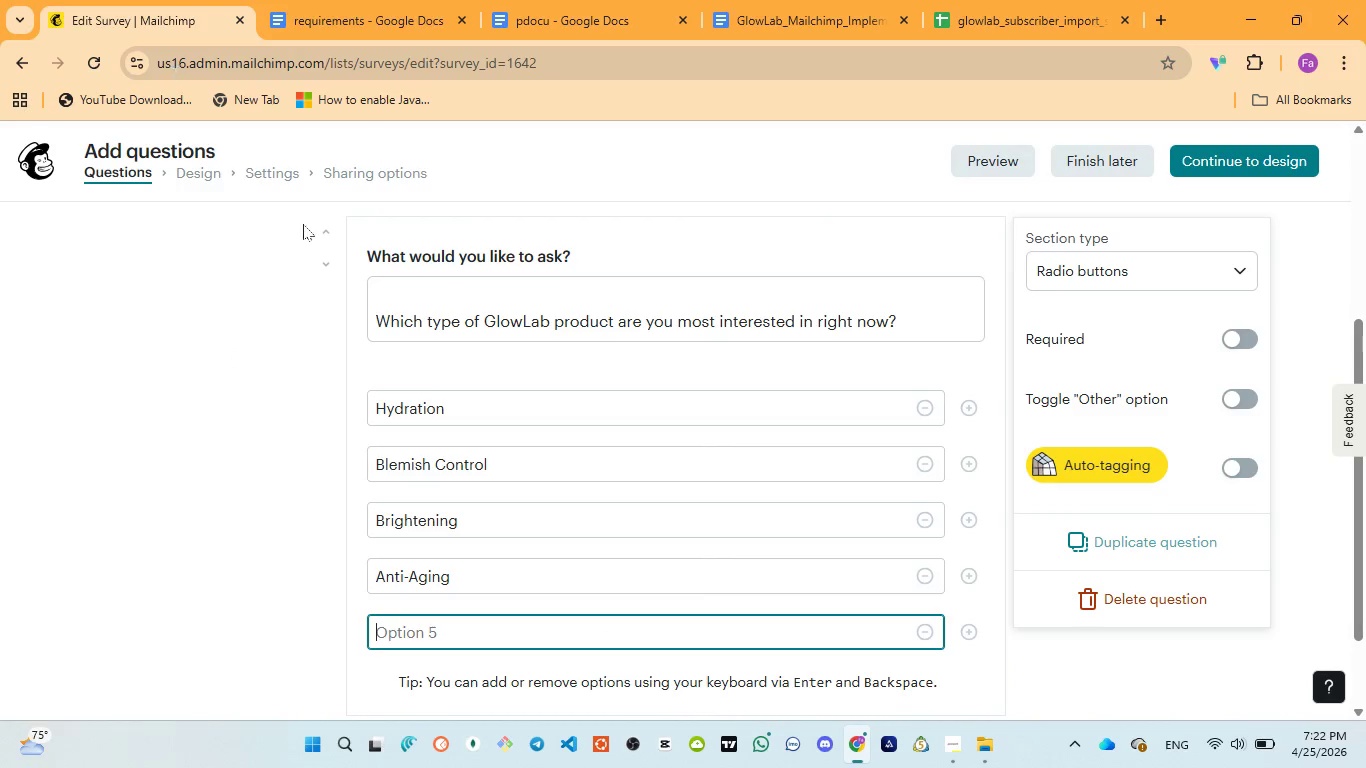 
key(Control+V)
 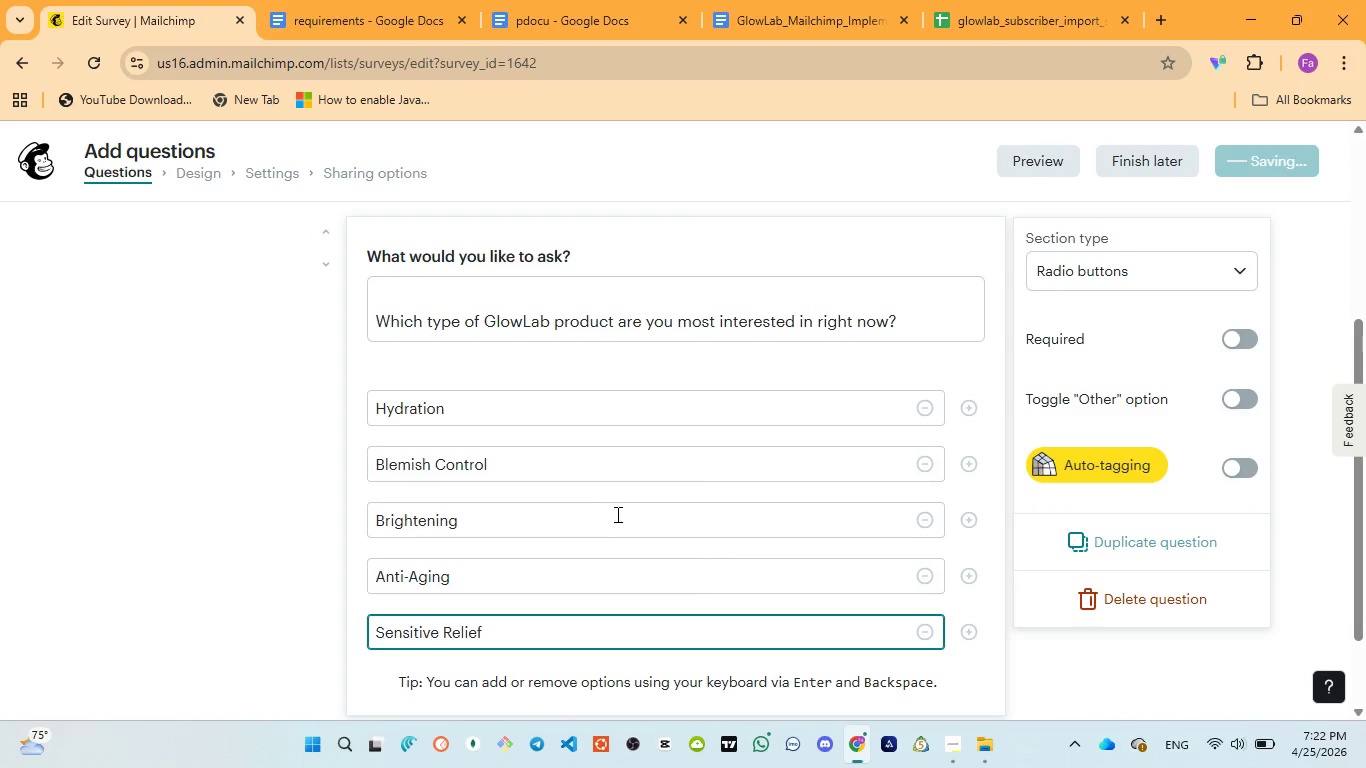 
scroll: coordinate [617, 514], scroll_direction: down, amount: 1.0
 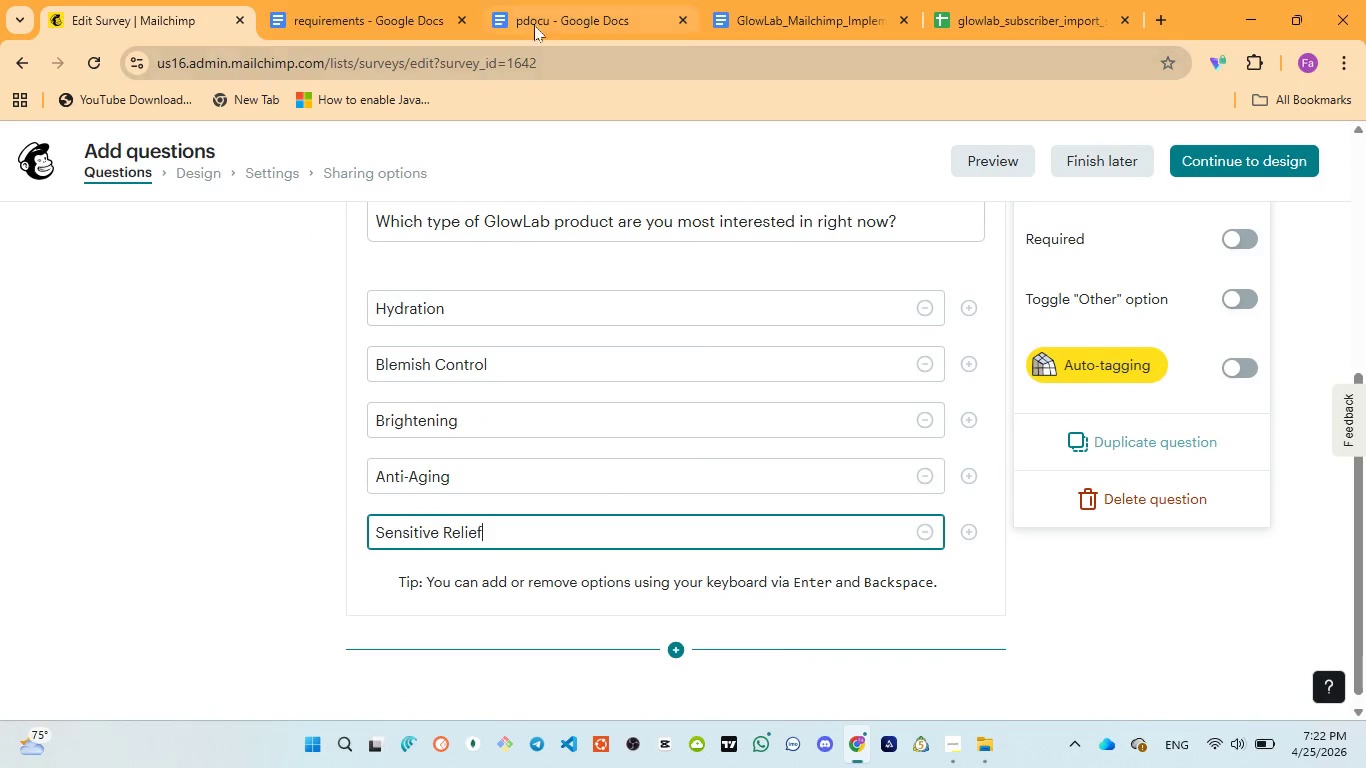 
left_click([534, 17])
 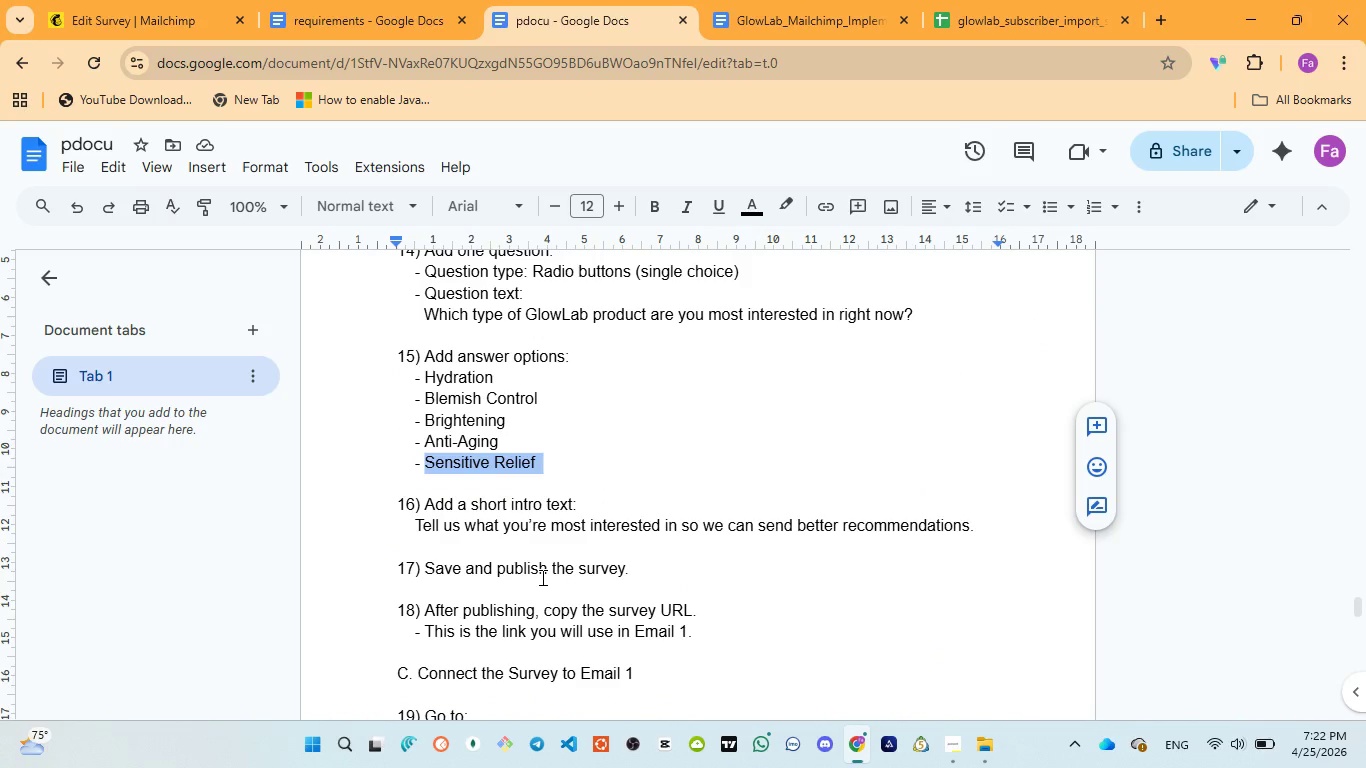 
scroll: coordinate [549, 563], scroll_direction: down, amount: 2.0
 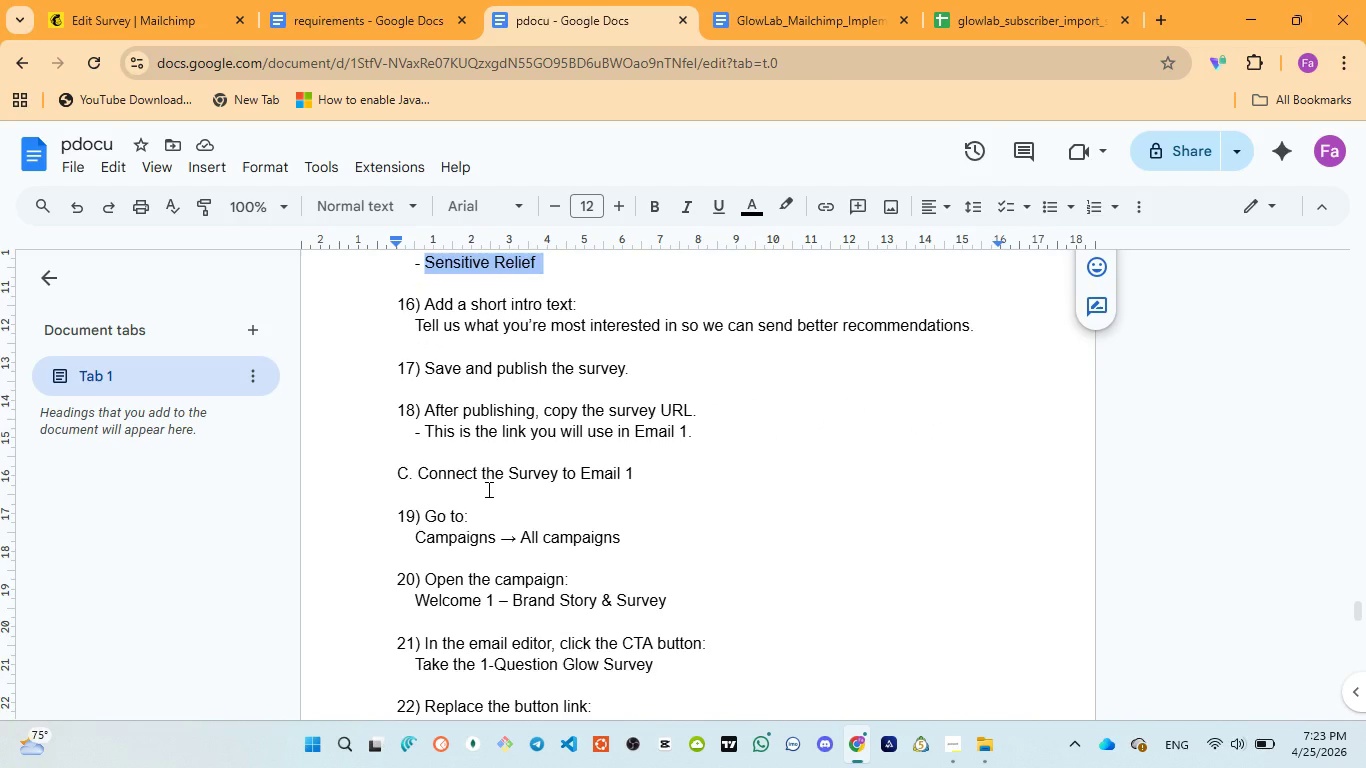 
scroll: coordinate [487, 491], scroll_direction: none, amount: 0.0
 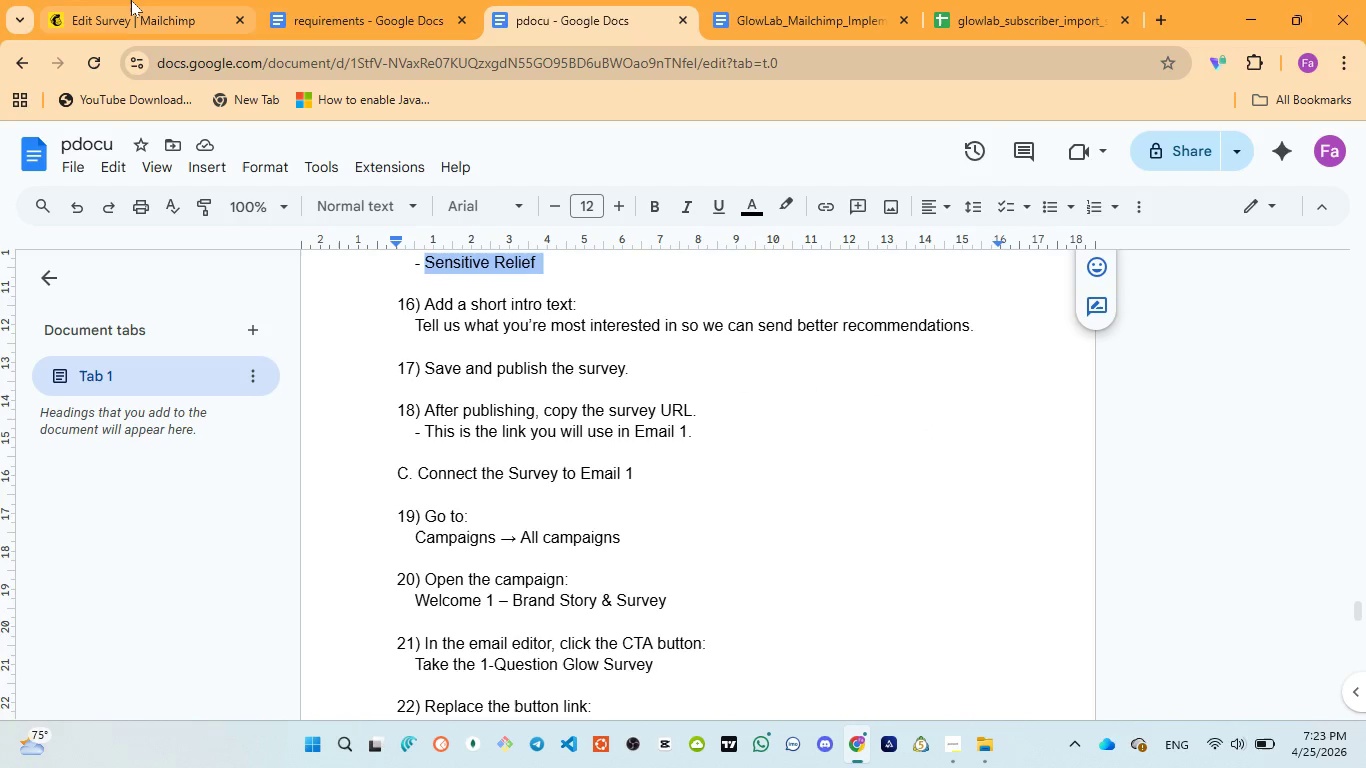 
left_click([131, 0])
 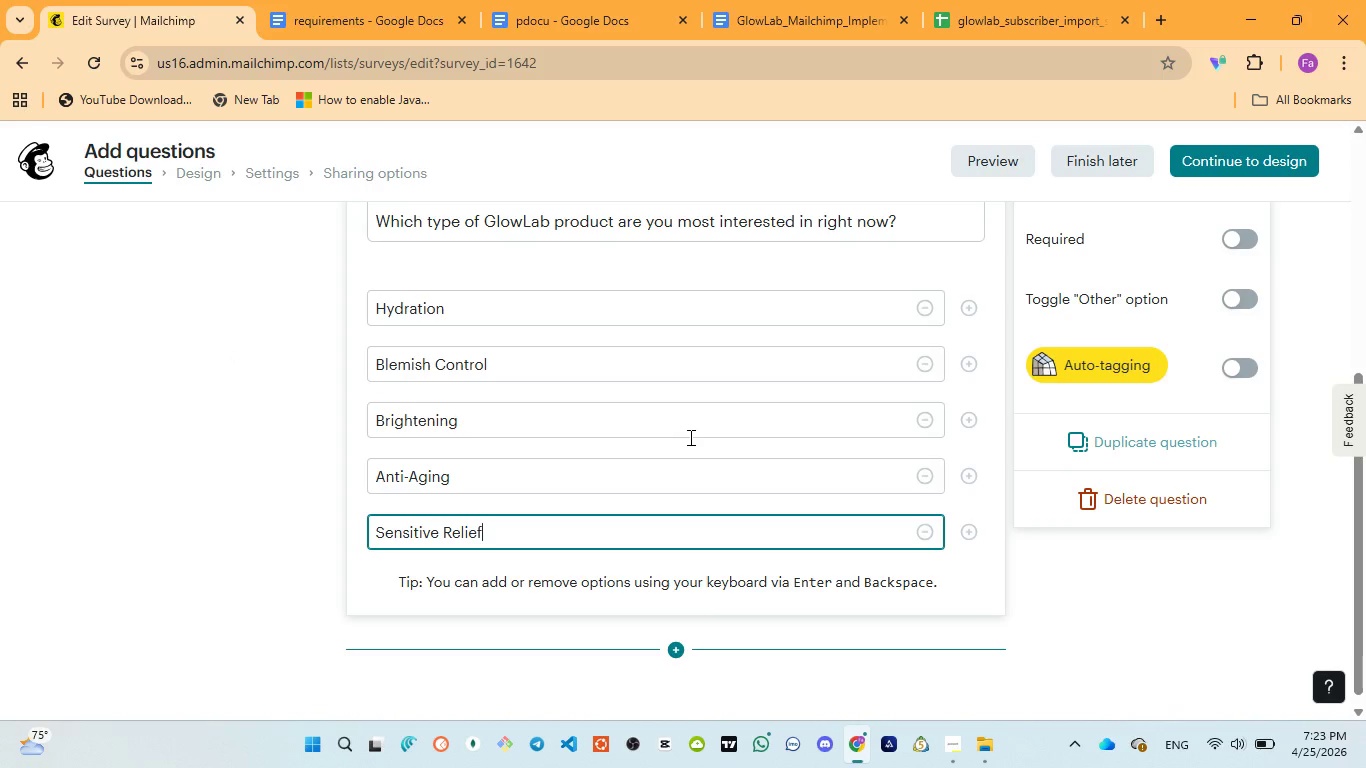 
scroll: coordinate [690, 442], scroll_direction: up, amount: 2.0
 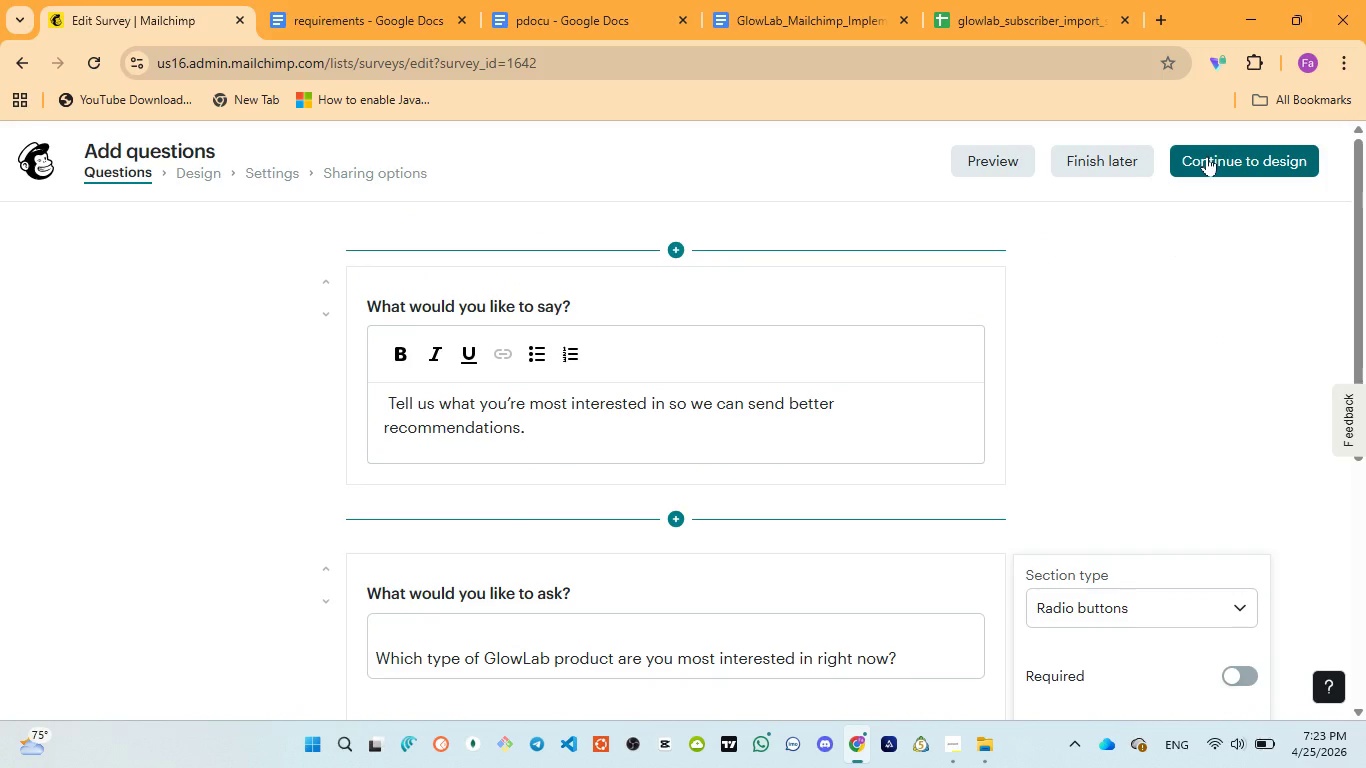 
left_click([1004, 163])
 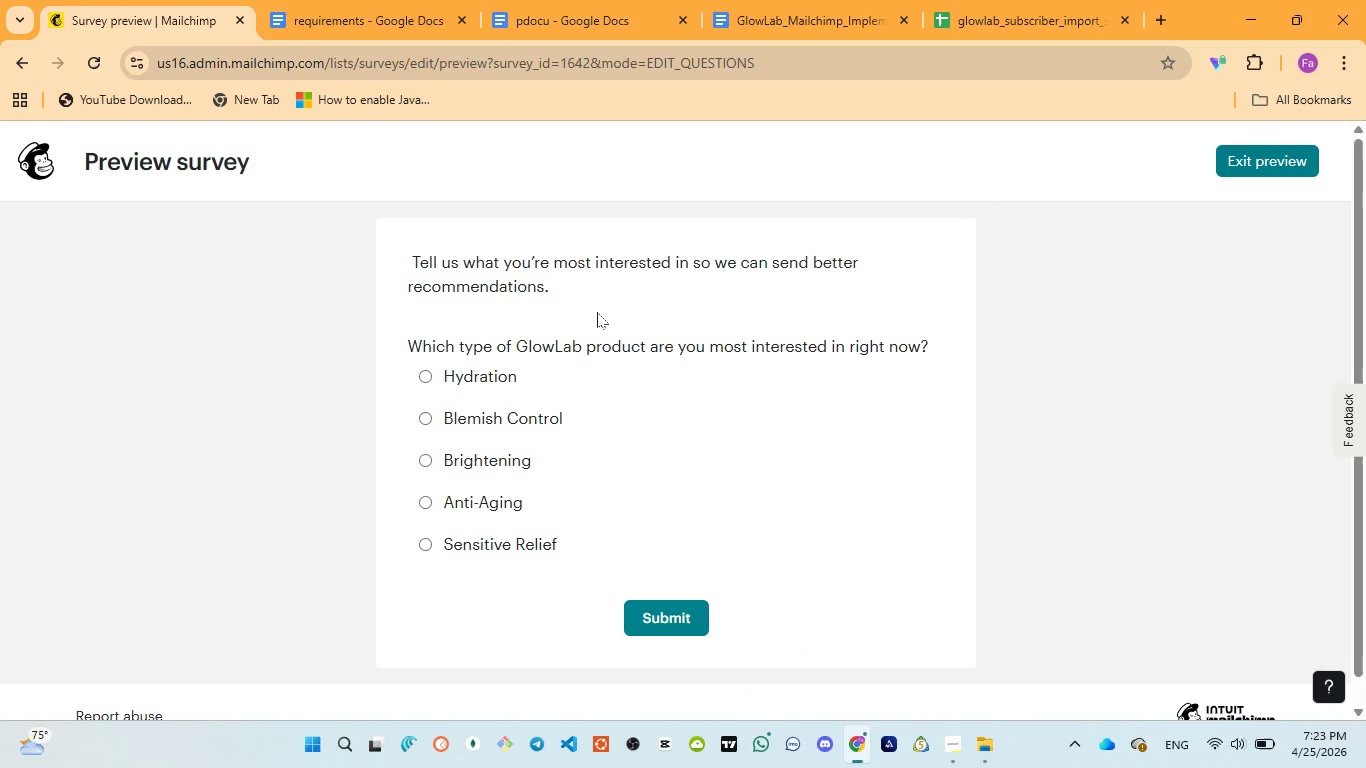 
wait(6.45)
 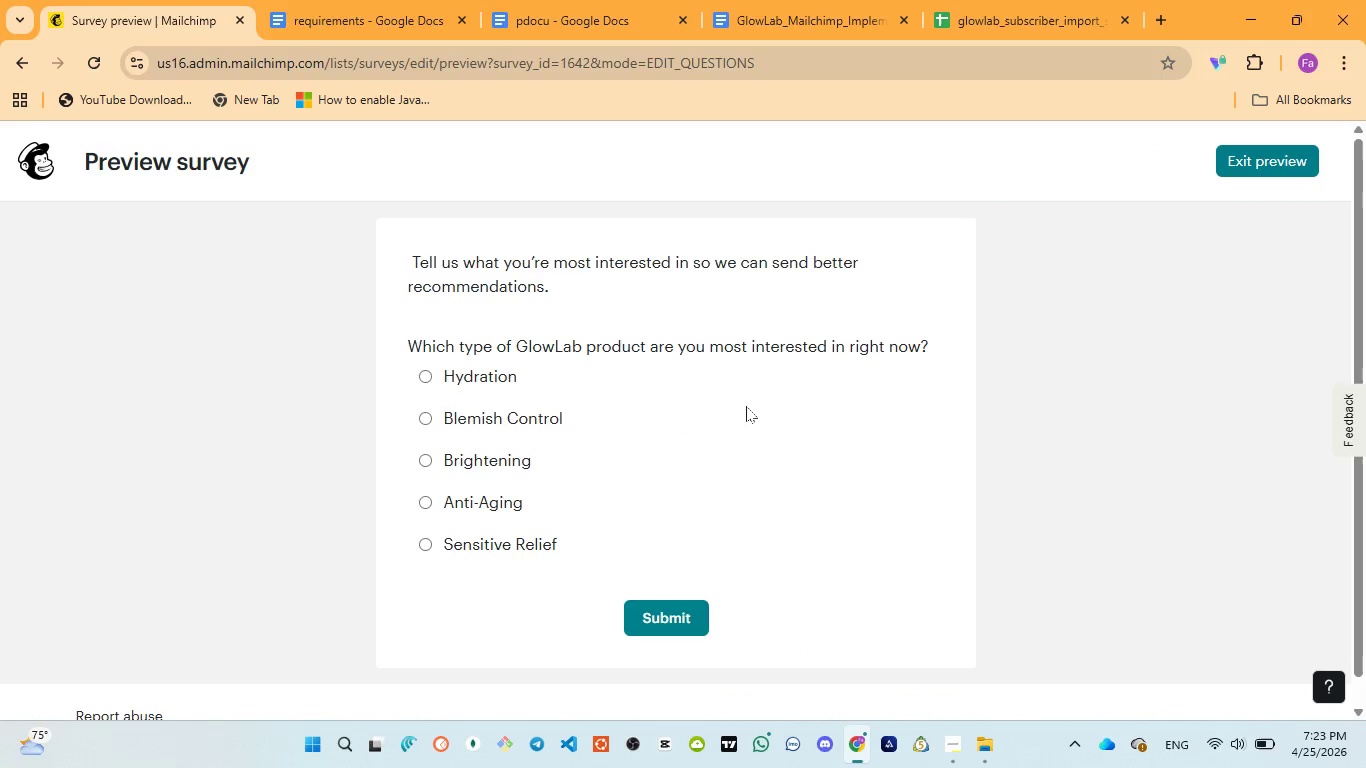 
left_click_drag(start_coordinate=[409, 265], to_coordinate=[612, 290])
 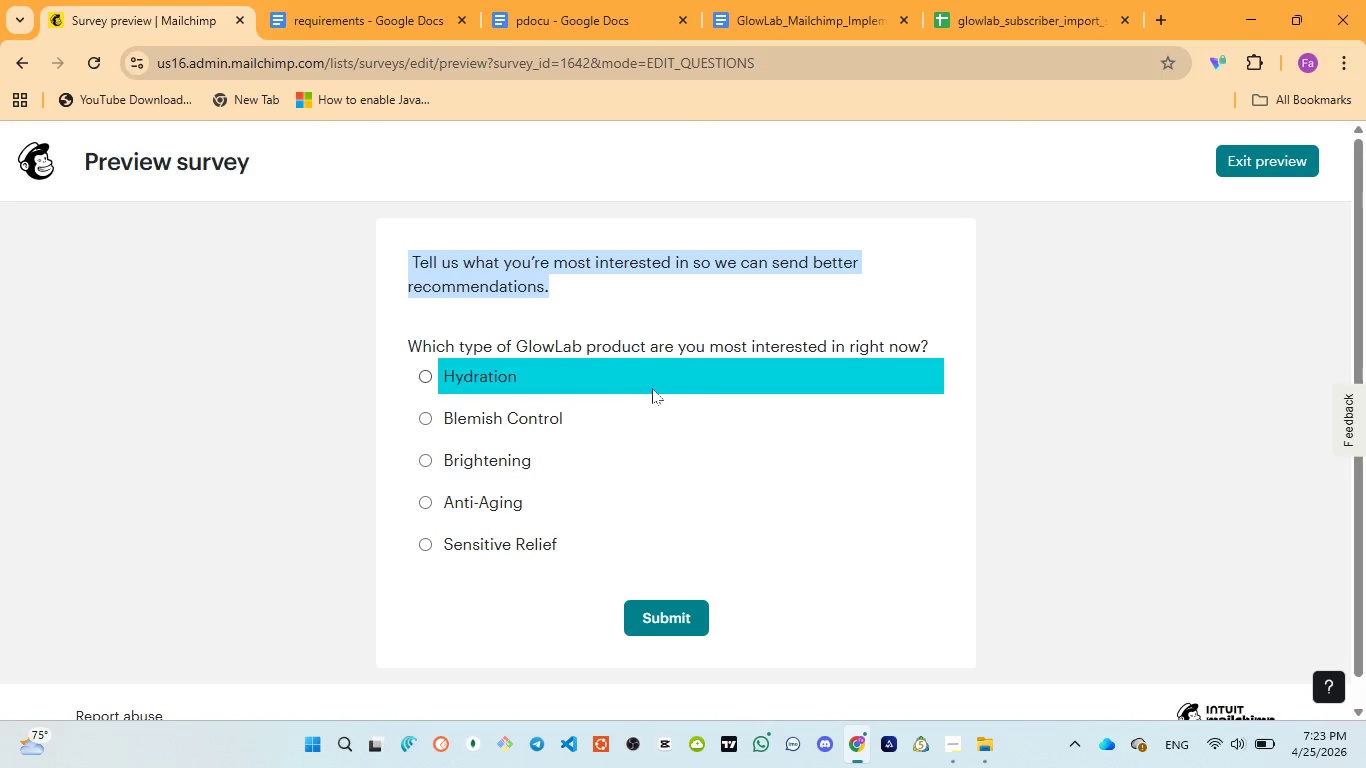 
wait(6.91)
 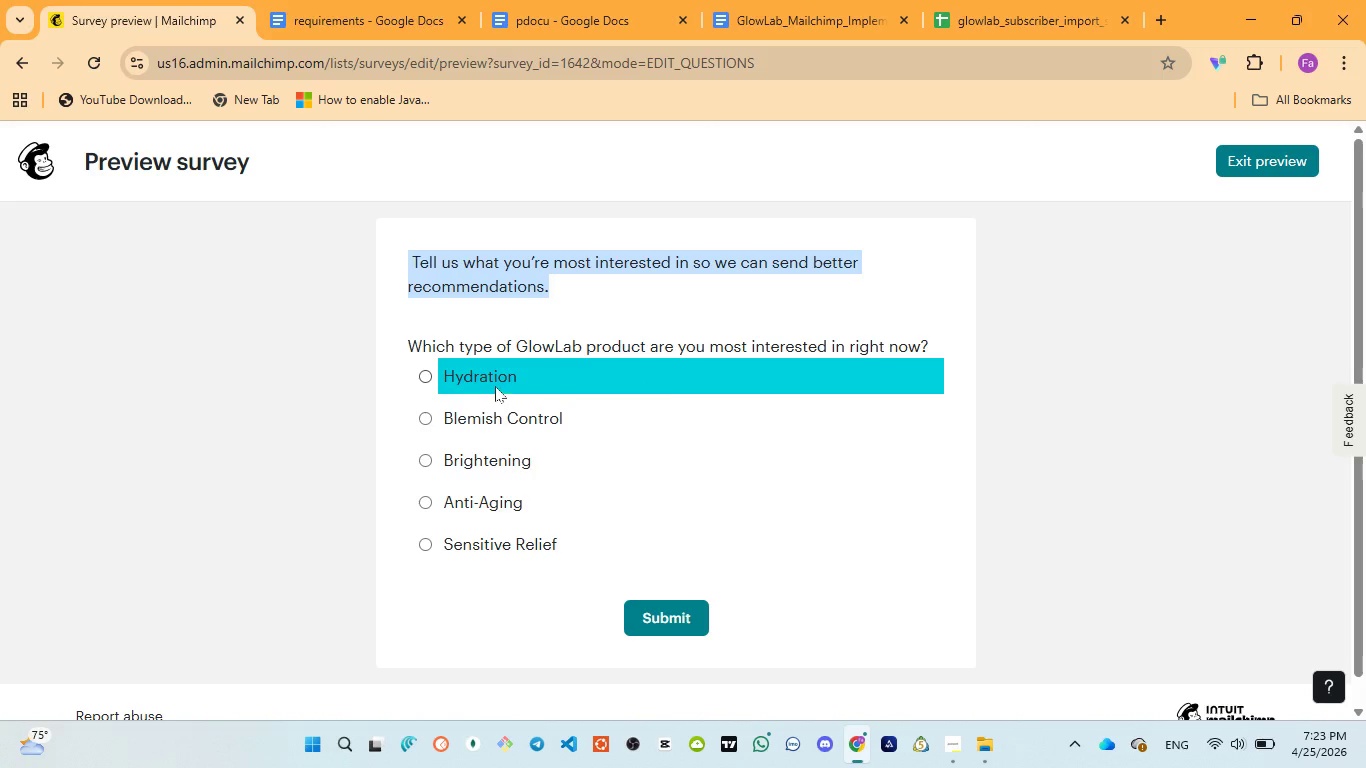 
left_click([476, 382])
 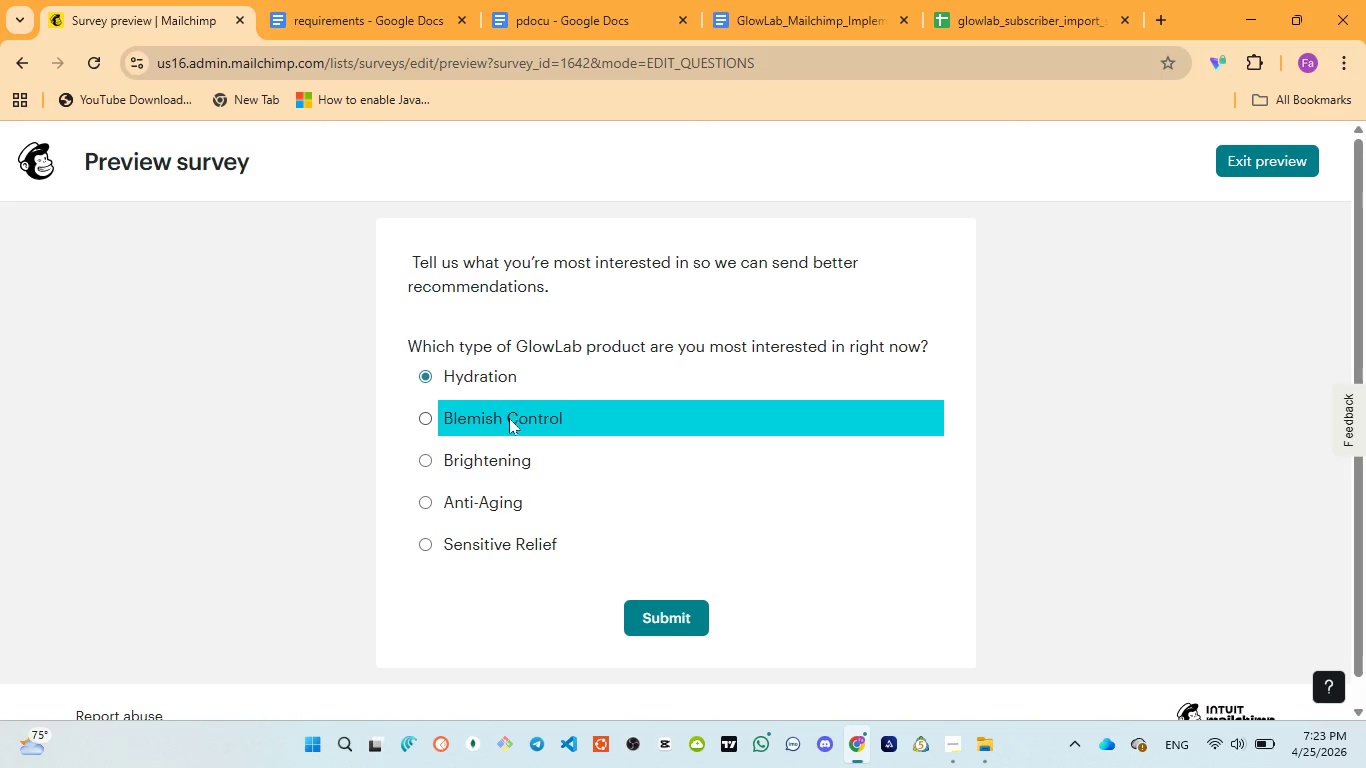 
left_click([509, 420])
 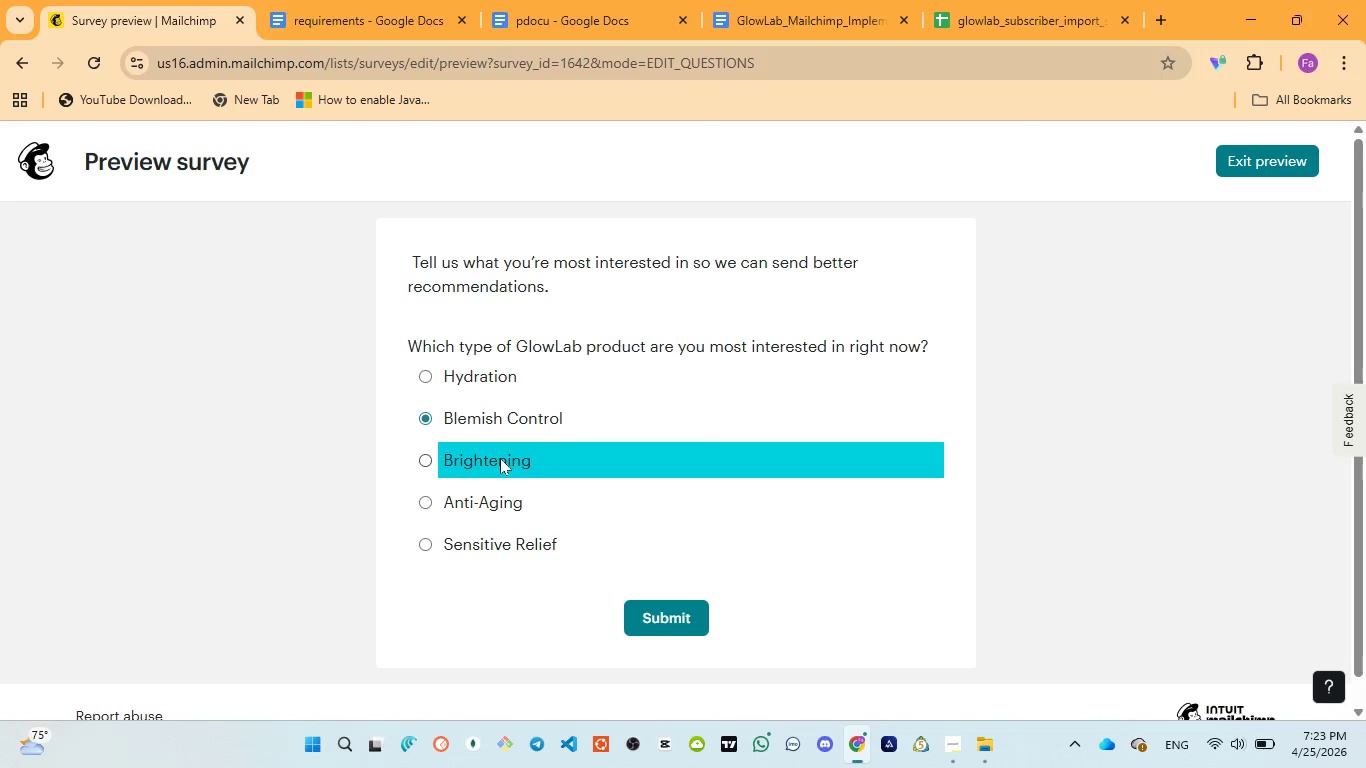 
left_click([500, 458])
 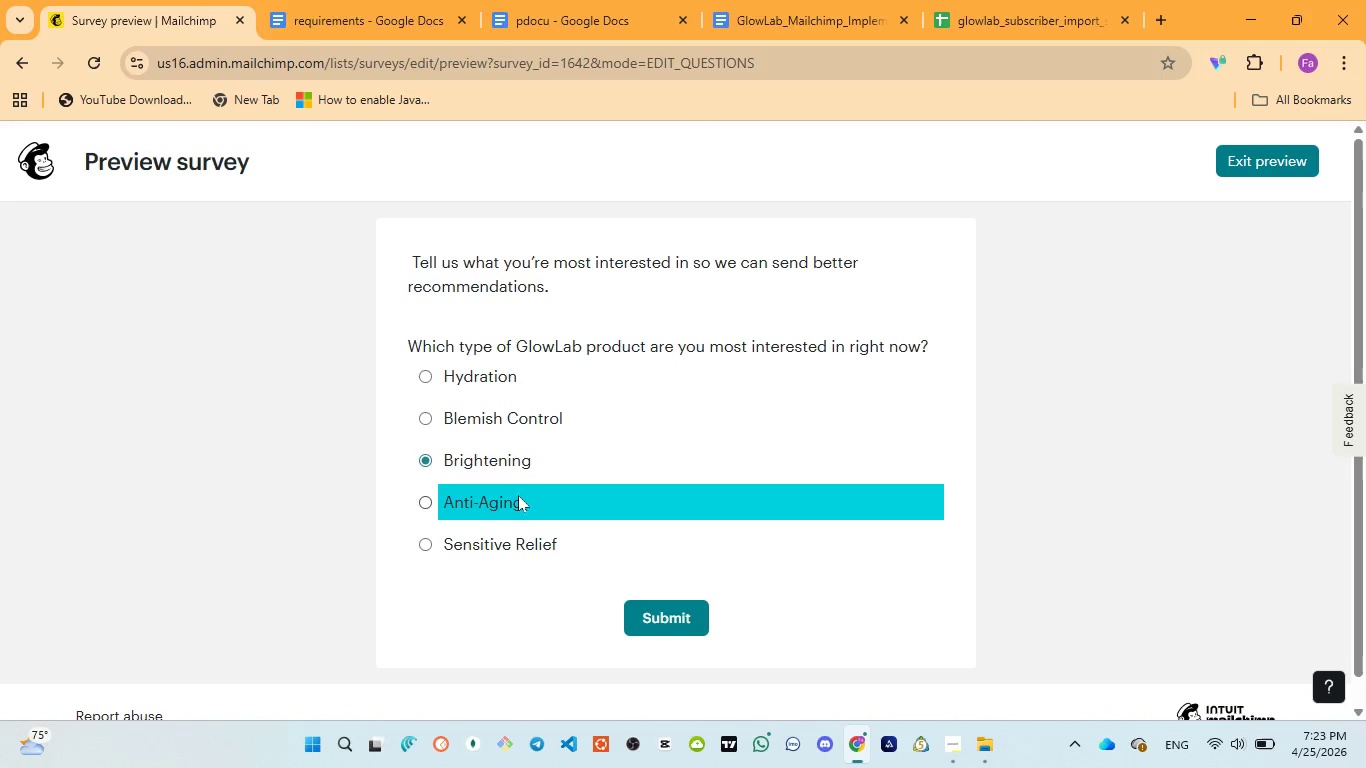 
left_click([518, 495])
 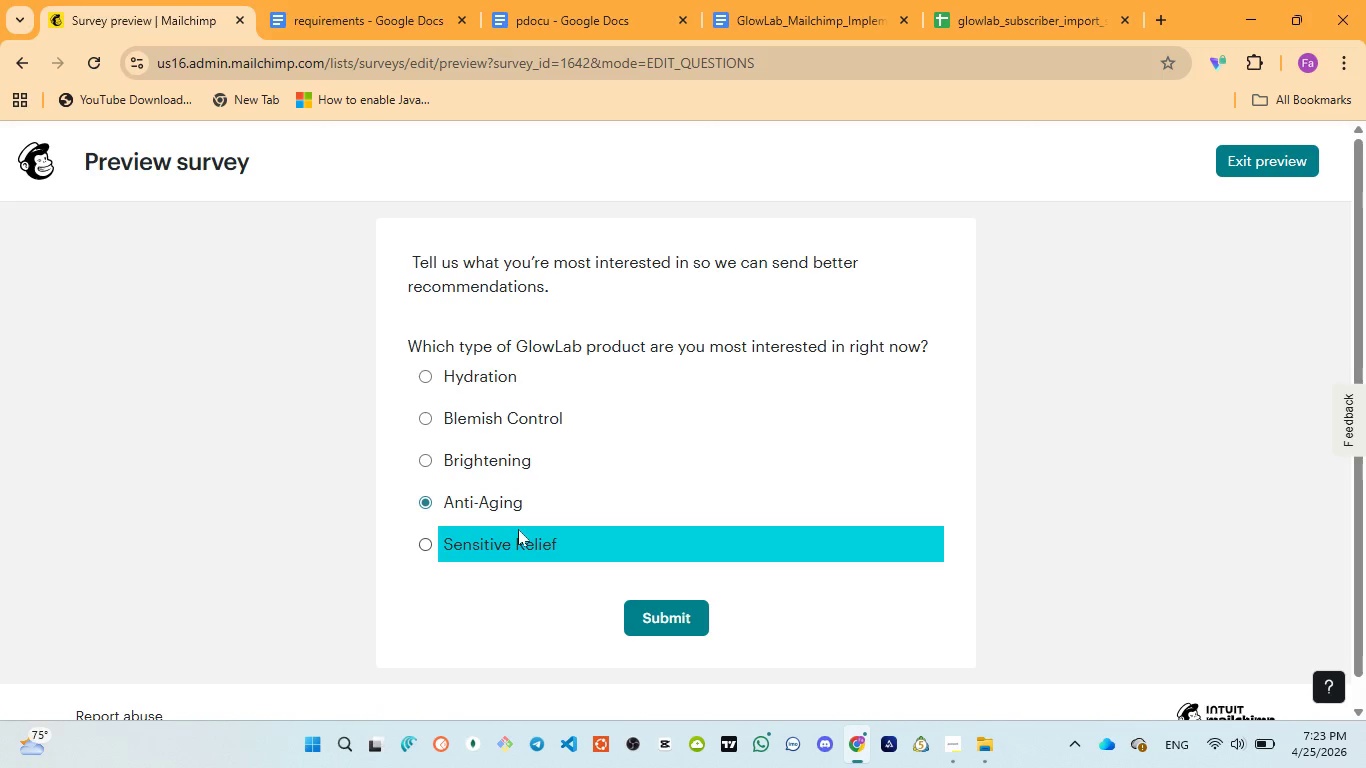 
left_click([518, 529])
 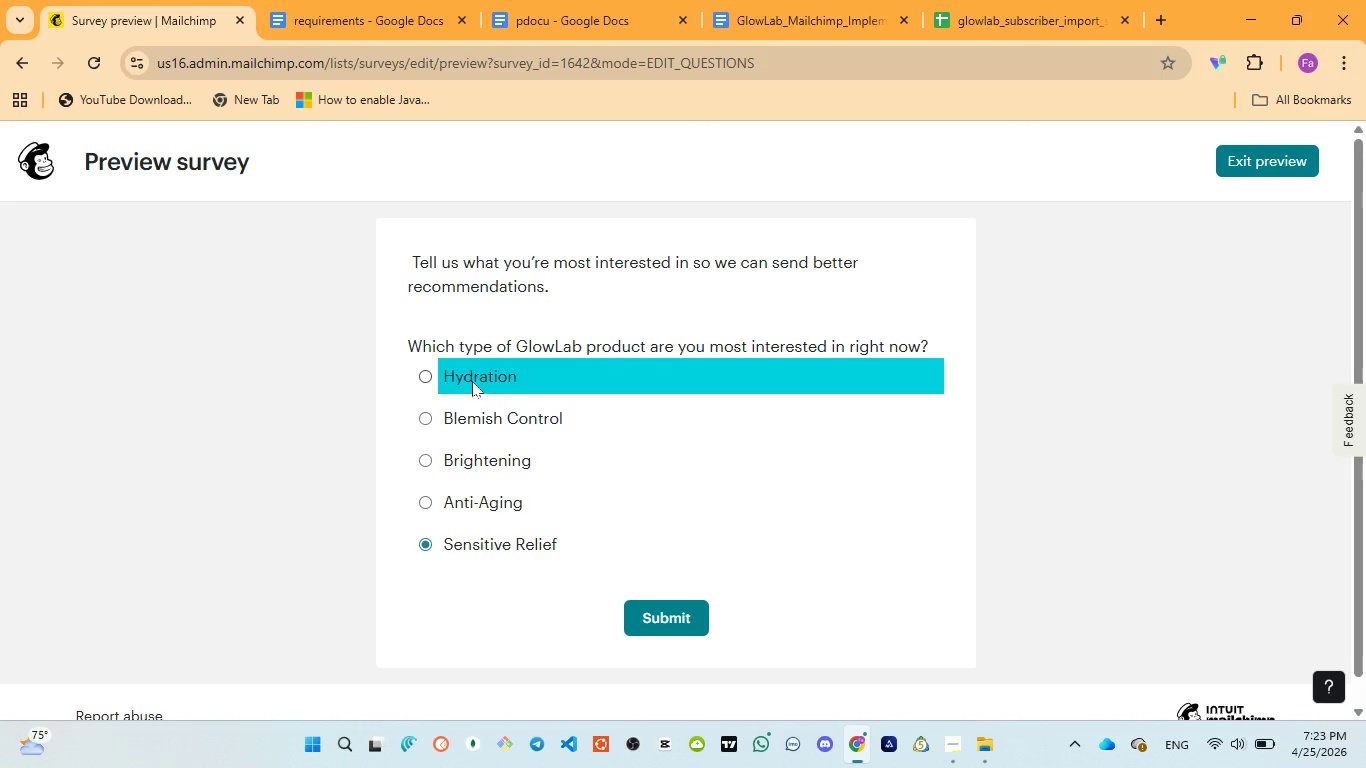 
left_click([472, 381])
 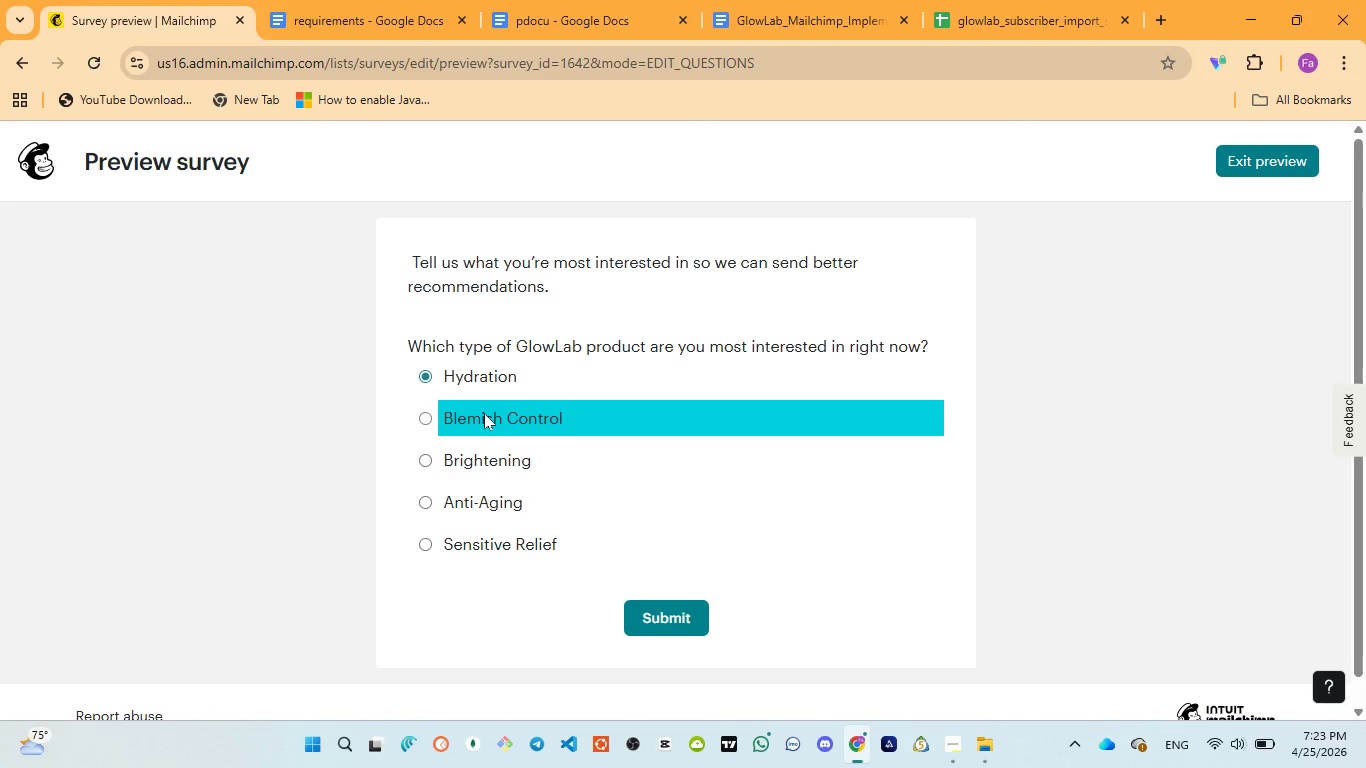 
left_click([484, 413])
 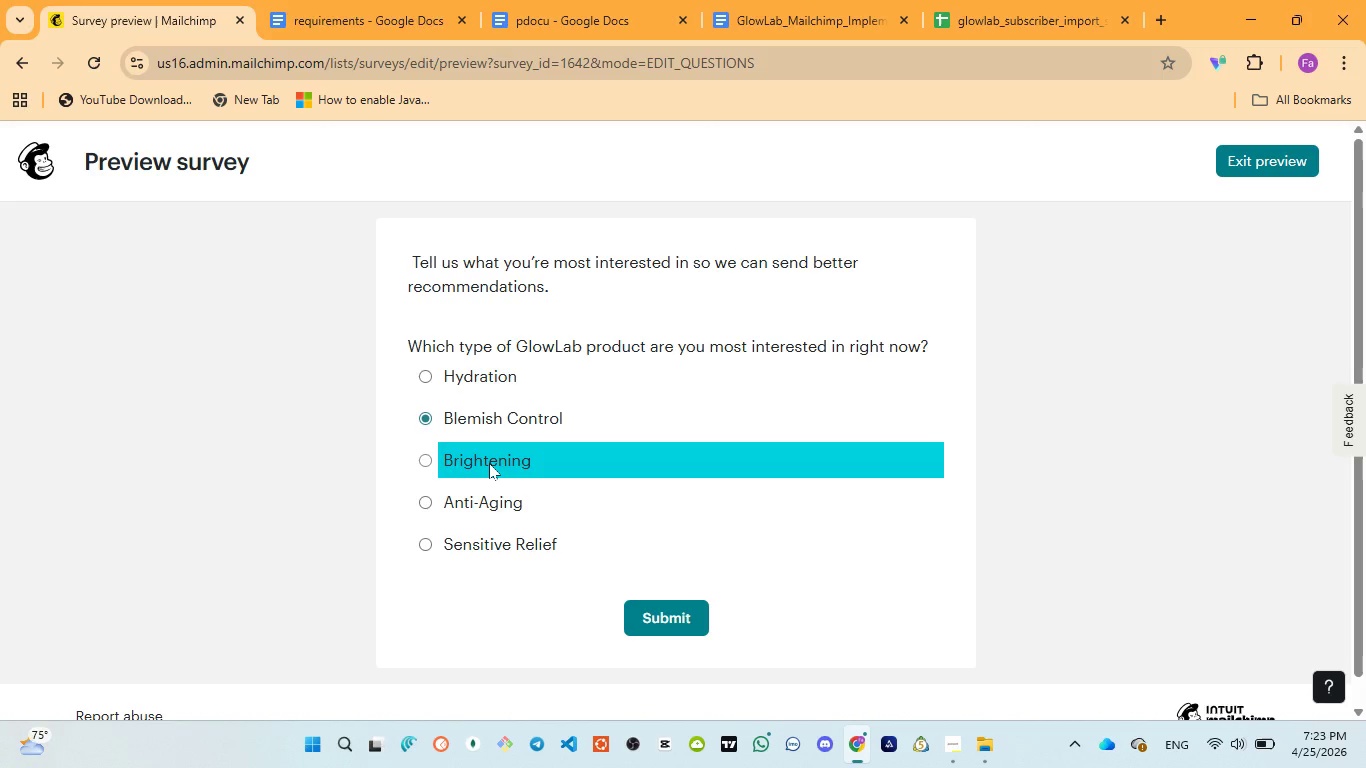 
left_click([489, 463])
 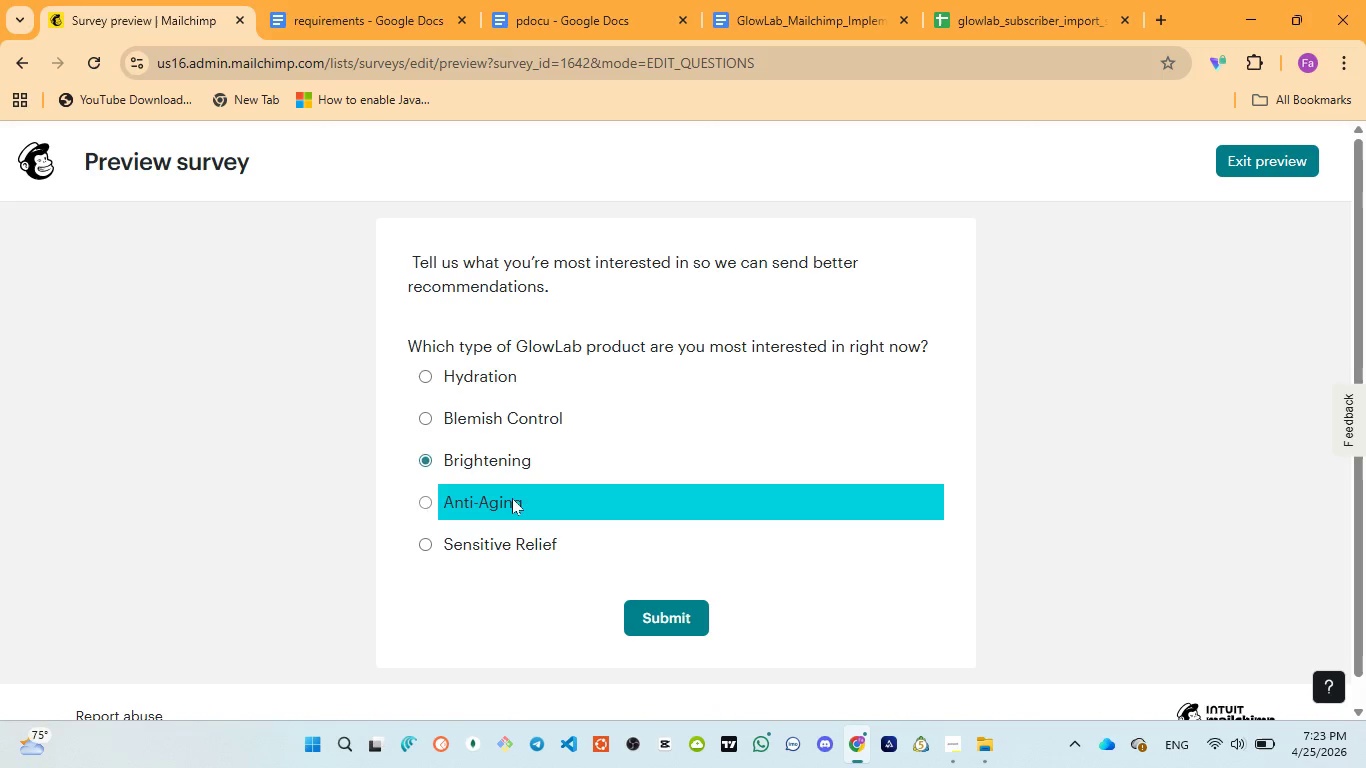 
left_click([512, 498])
 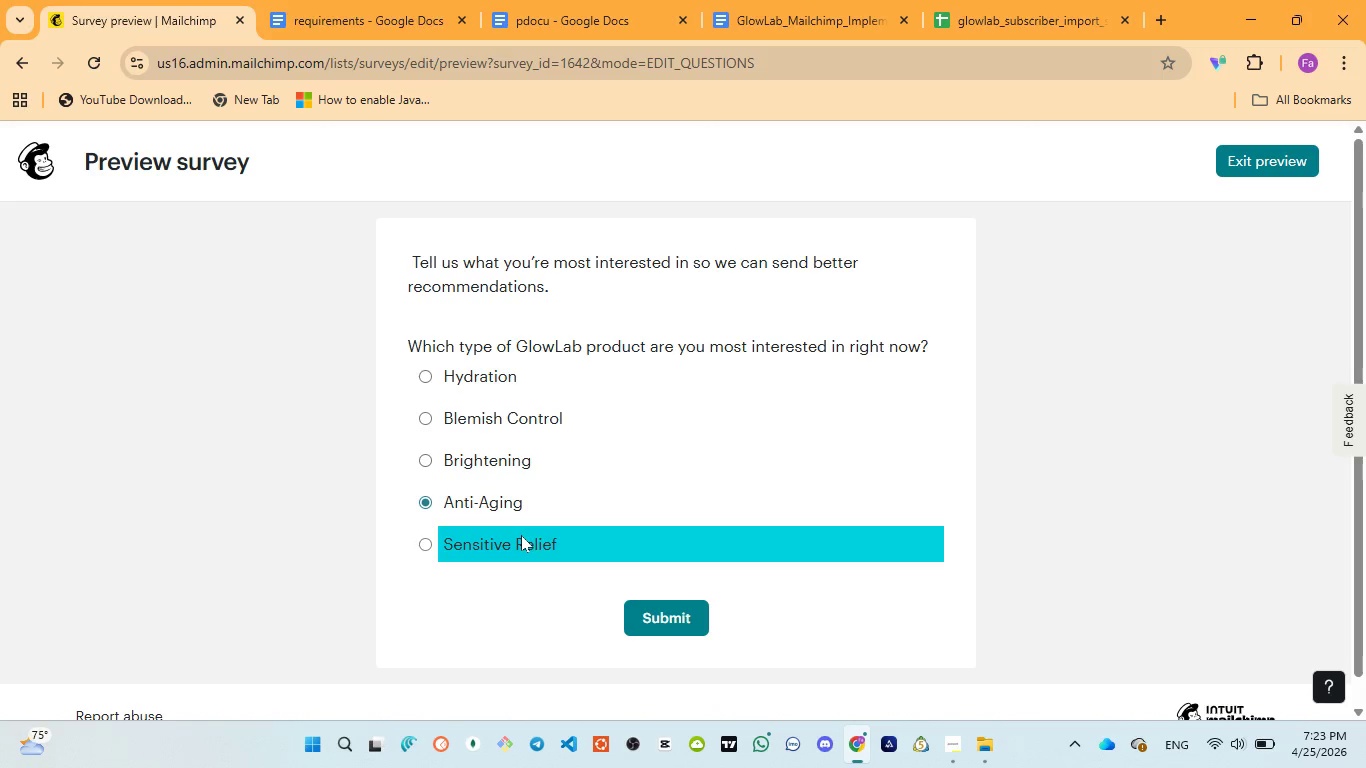 
left_click([521, 535])
 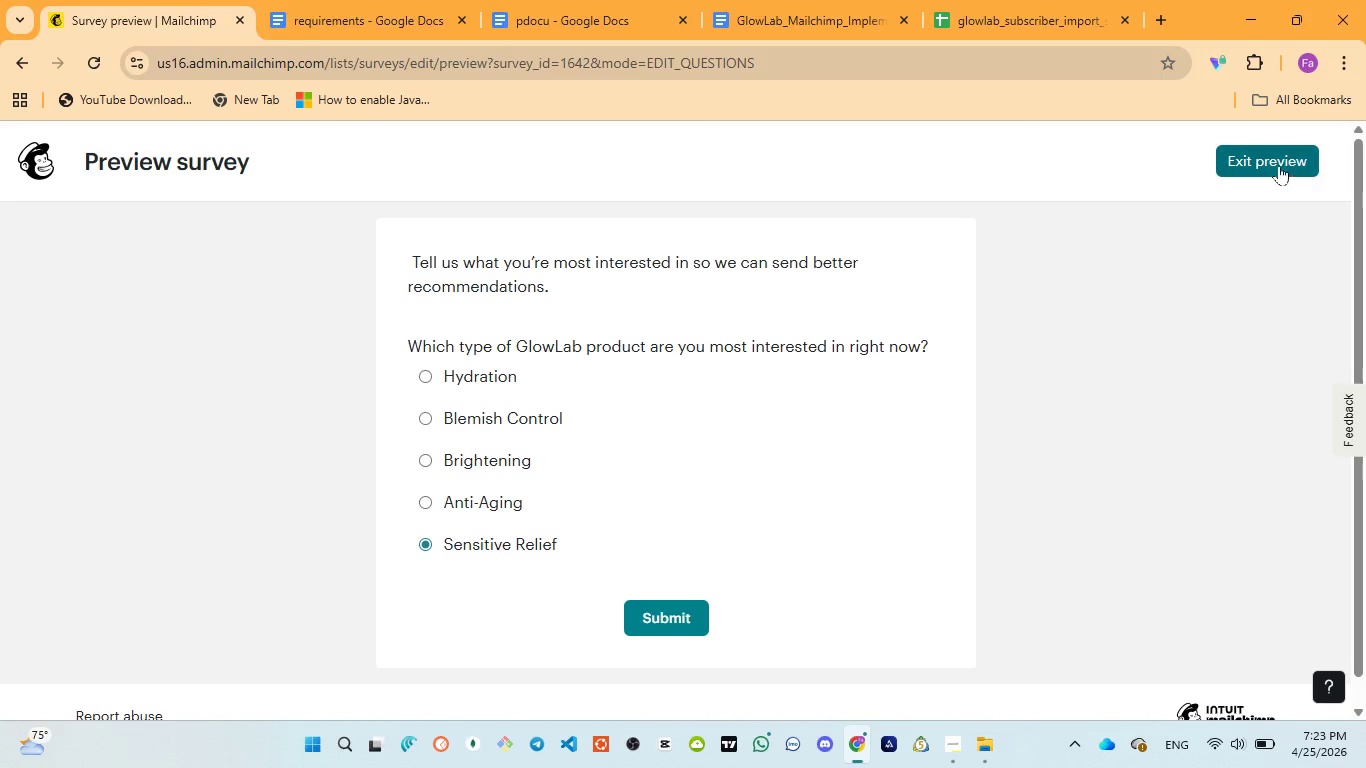 
left_click([1276, 164])
 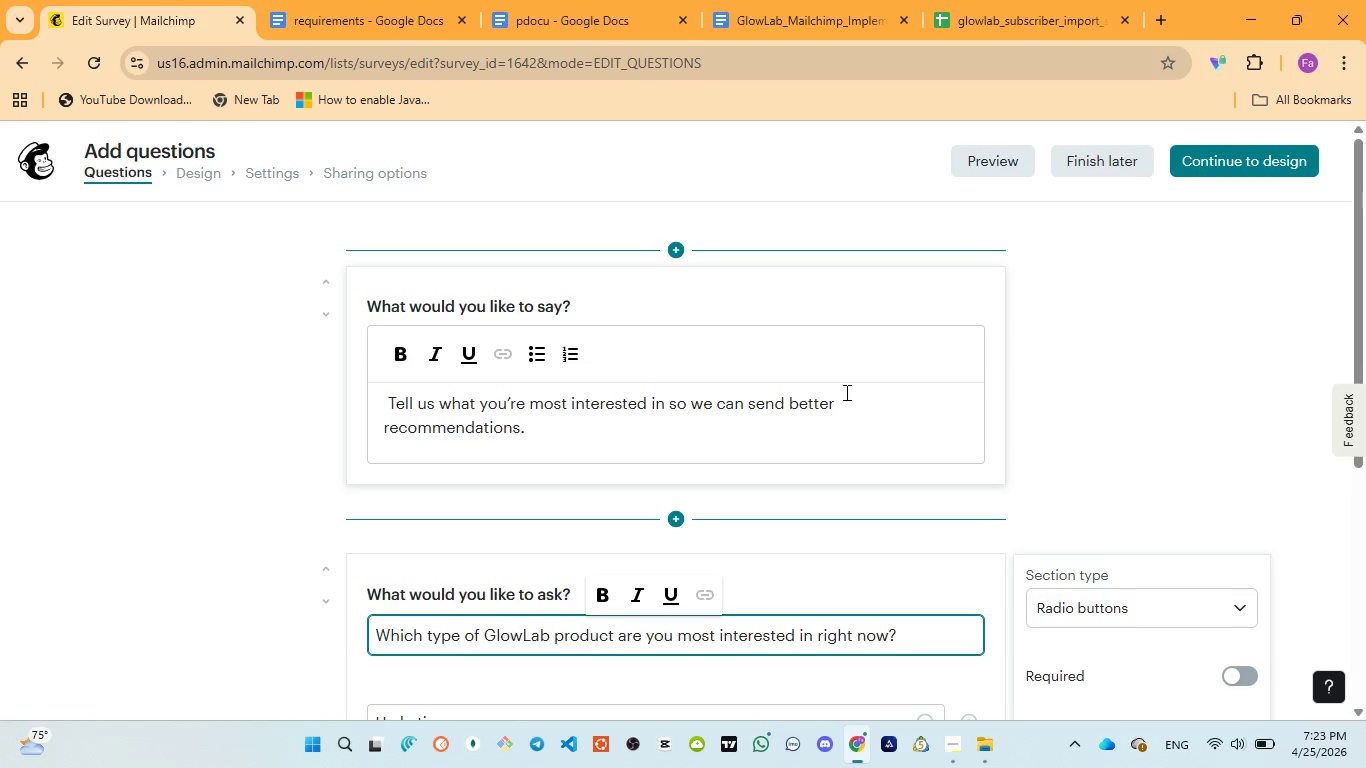 
left_click([546, 443])
 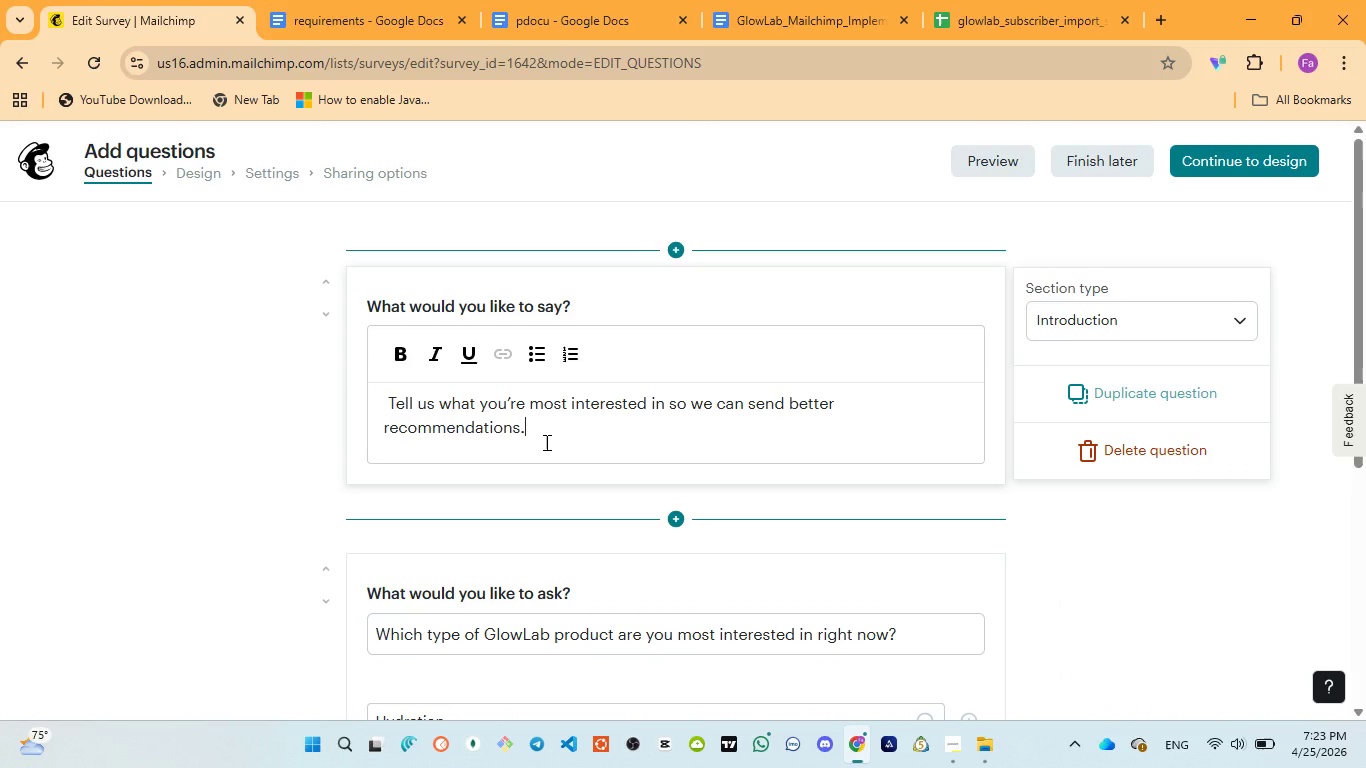 
key(ArrowDown)
 